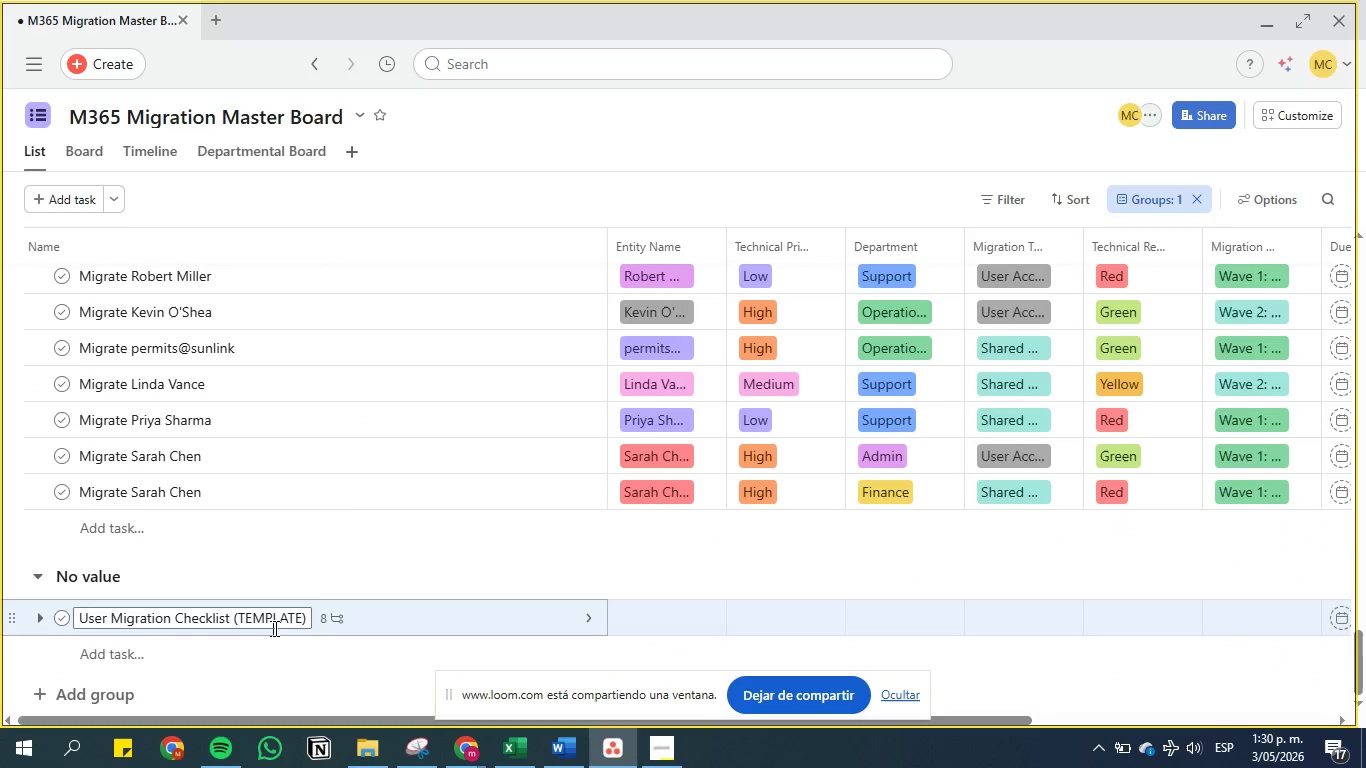 
left_click([387, 624])
 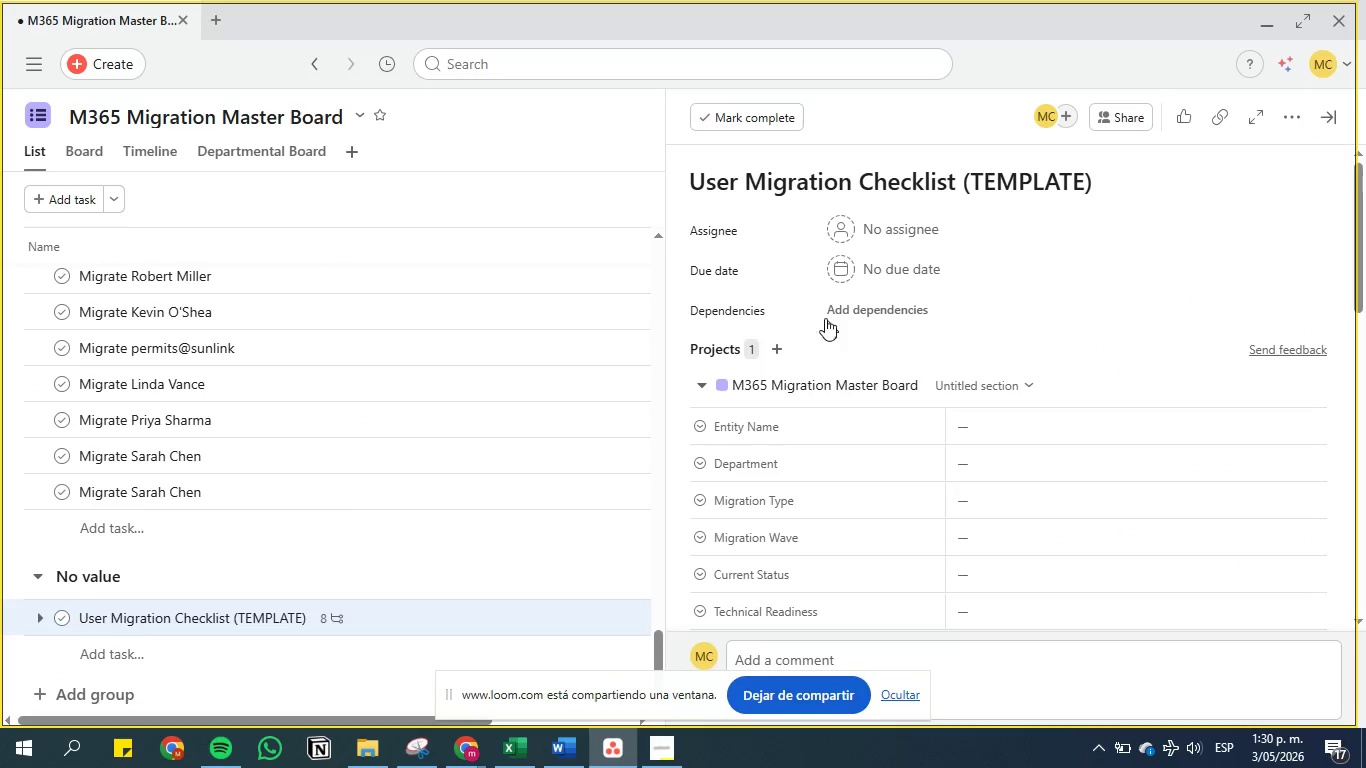 
scroll: coordinate [780, 289], scroll_direction: down, amount: 8.0
 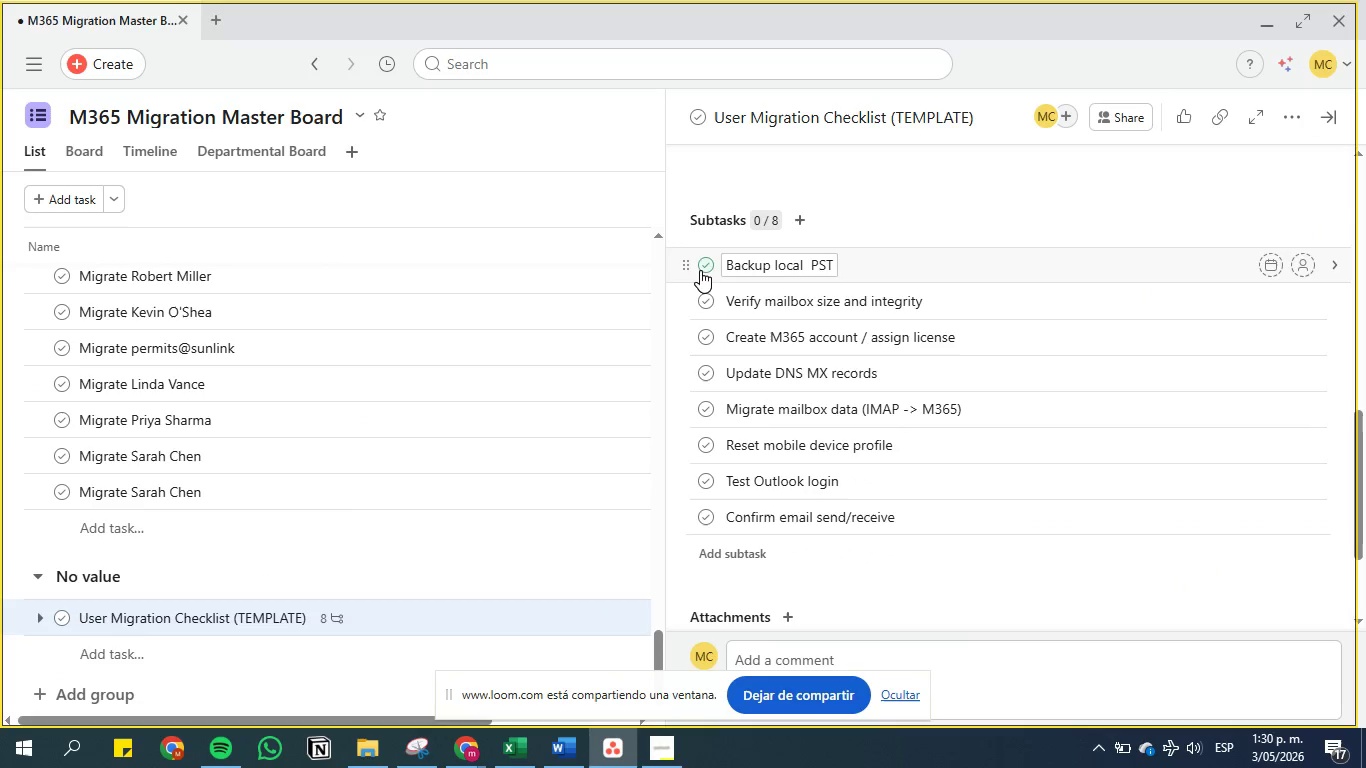 
left_click([701, 270])
 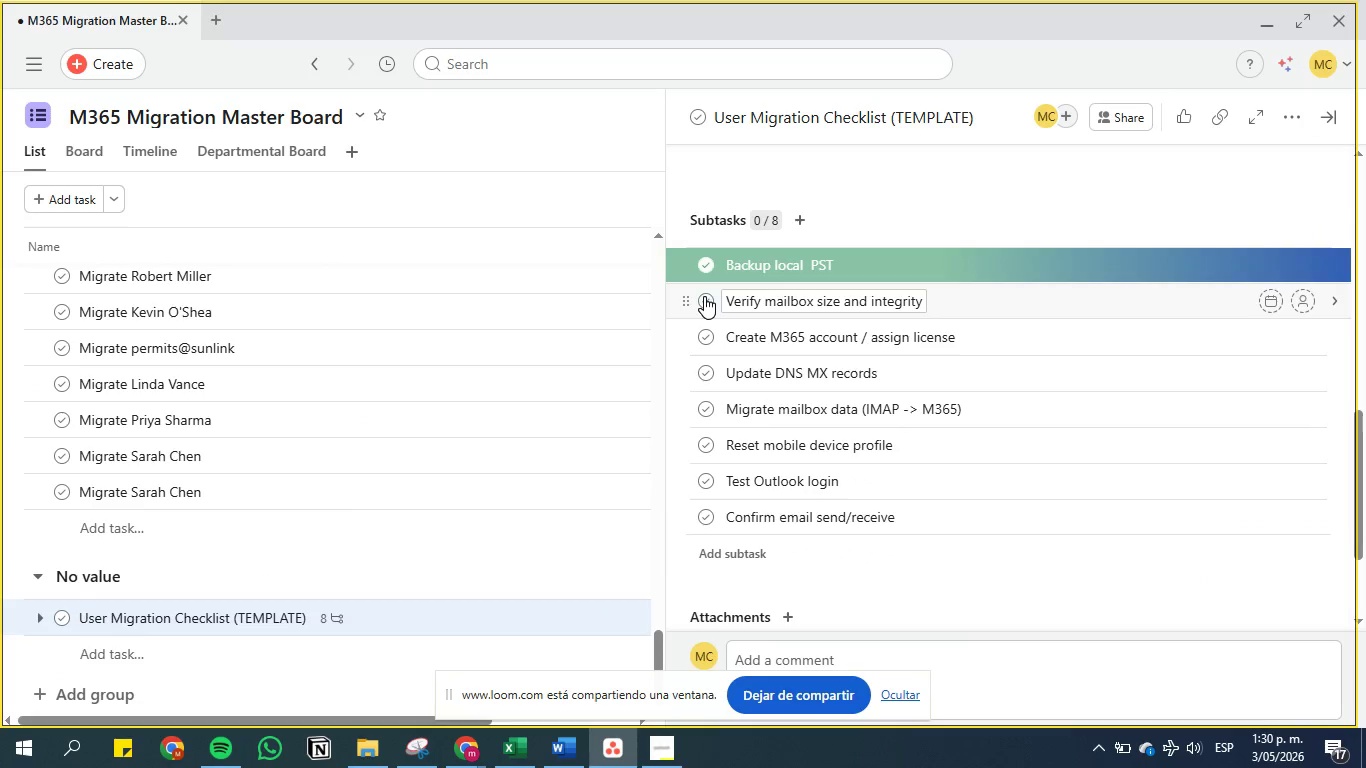 
left_click([704, 296])
 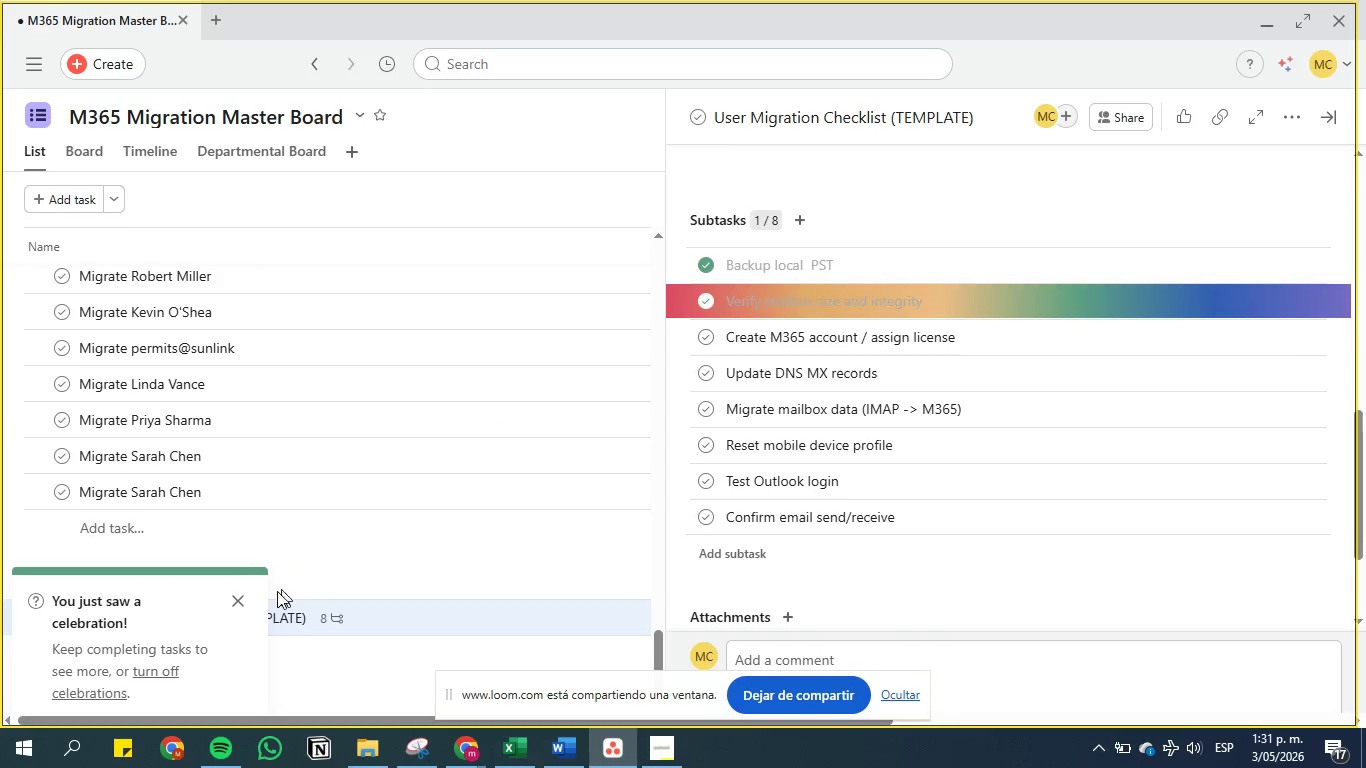 
left_click([235, 603])
 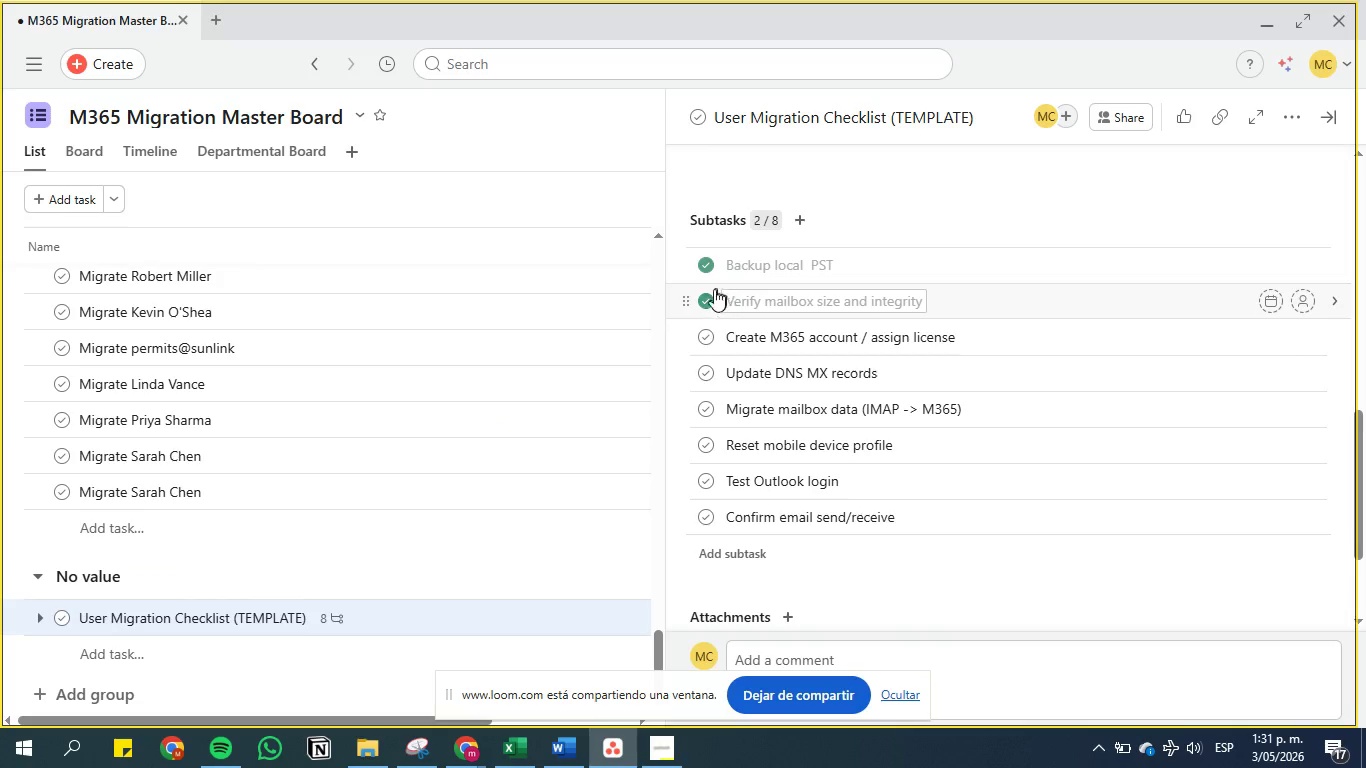 
scroll: coordinate [712, 431], scroll_direction: up, amount: 10.0
 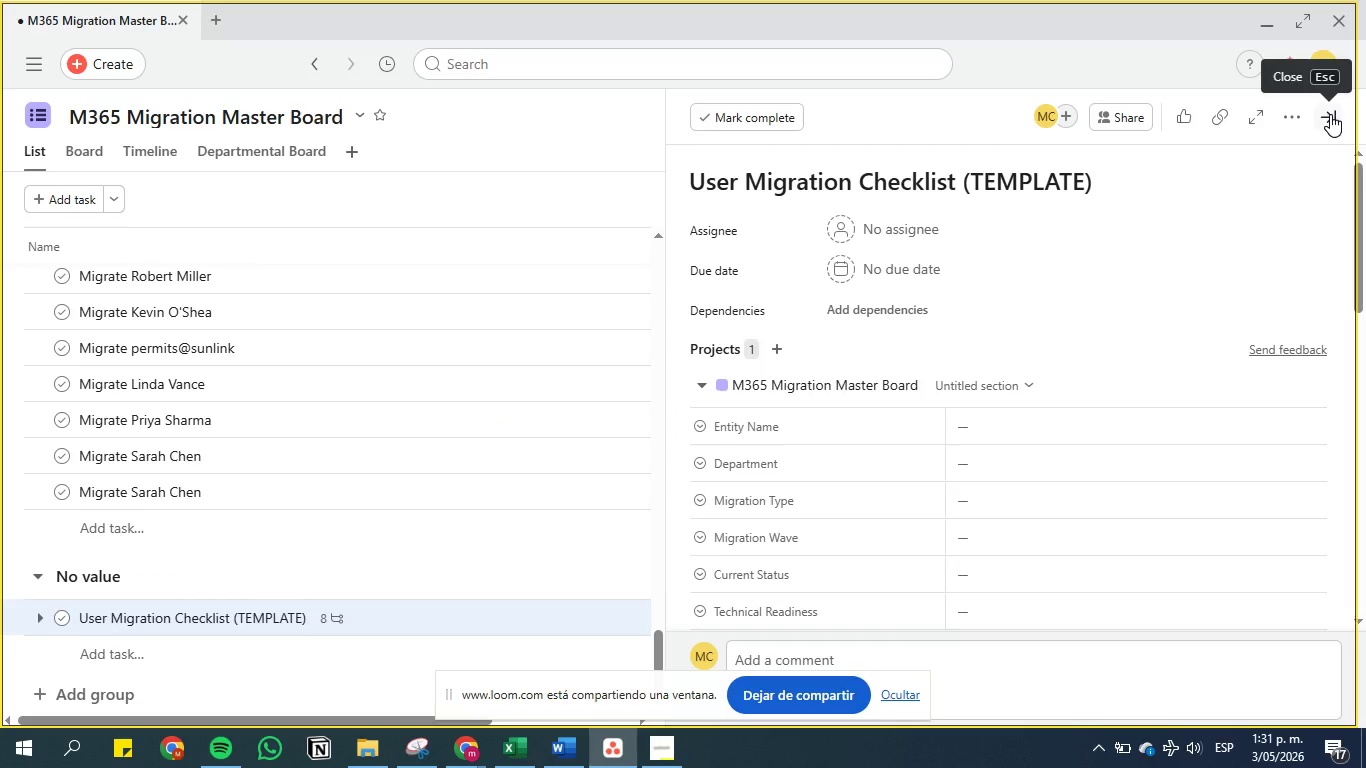 
left_click([1330, 114])
 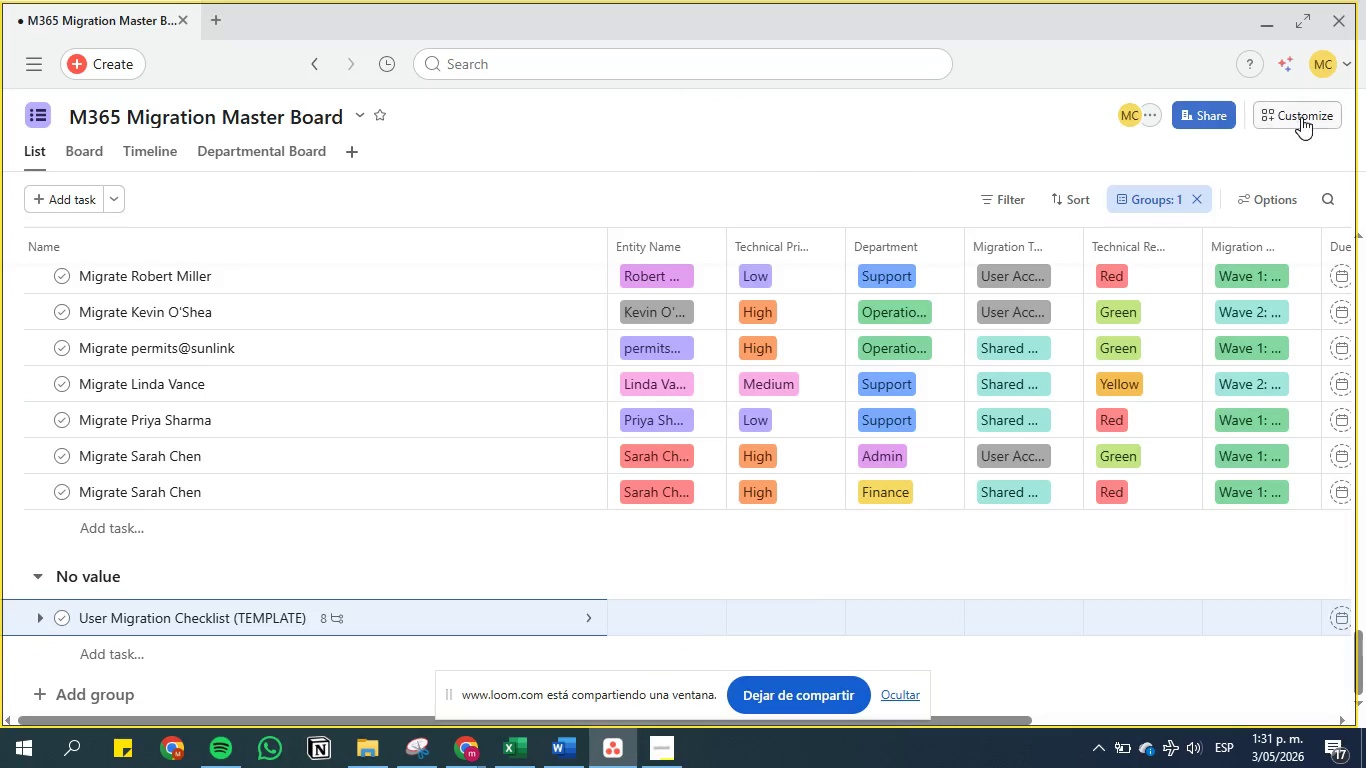 
left_click([1308, 118])
 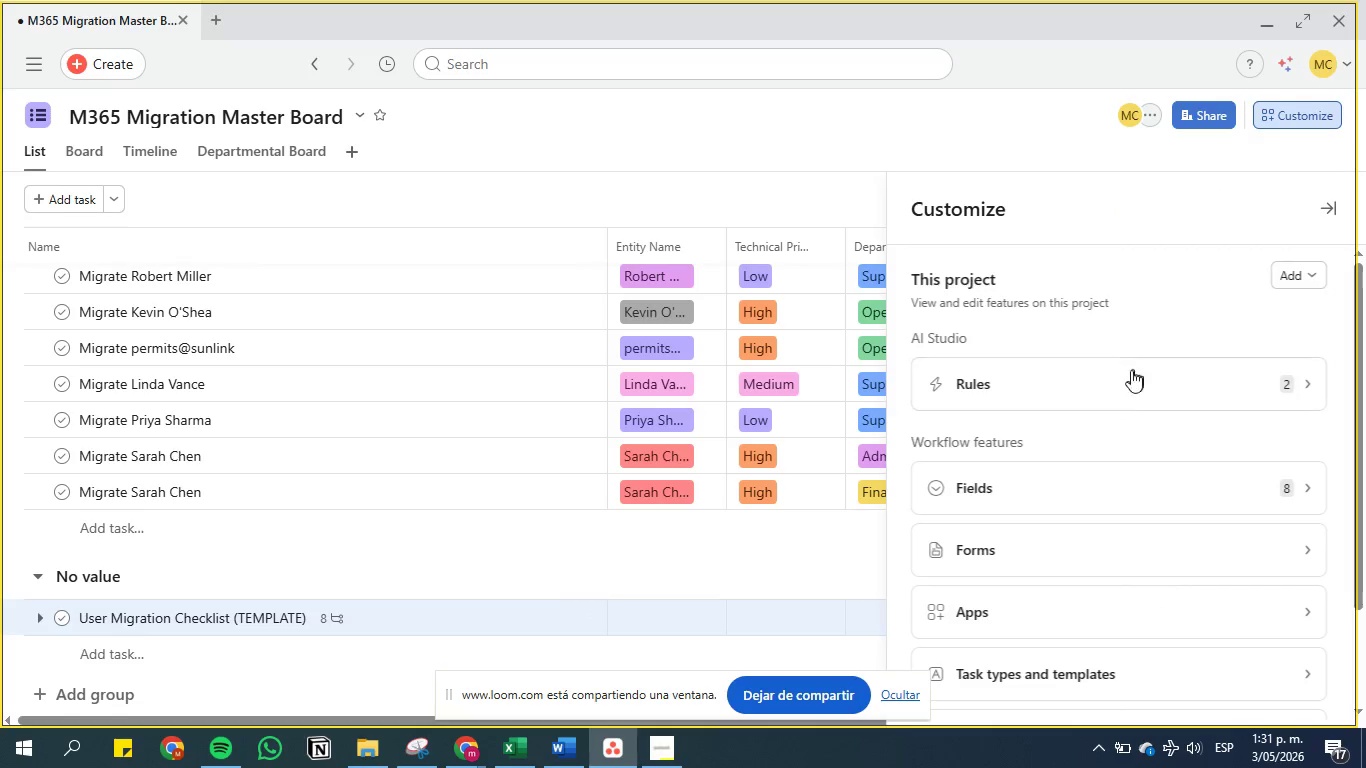 
left_click([1126, 392])
 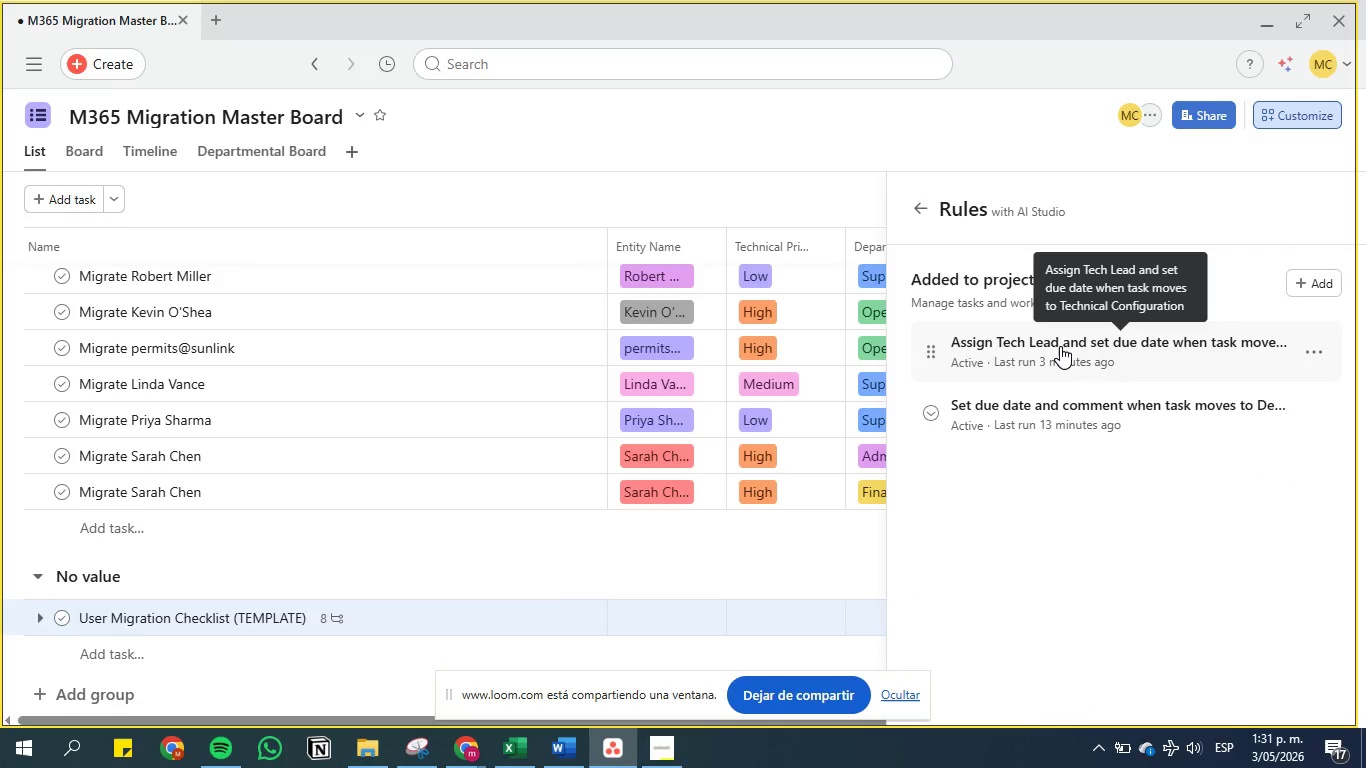 
left_click([1060, 346])
 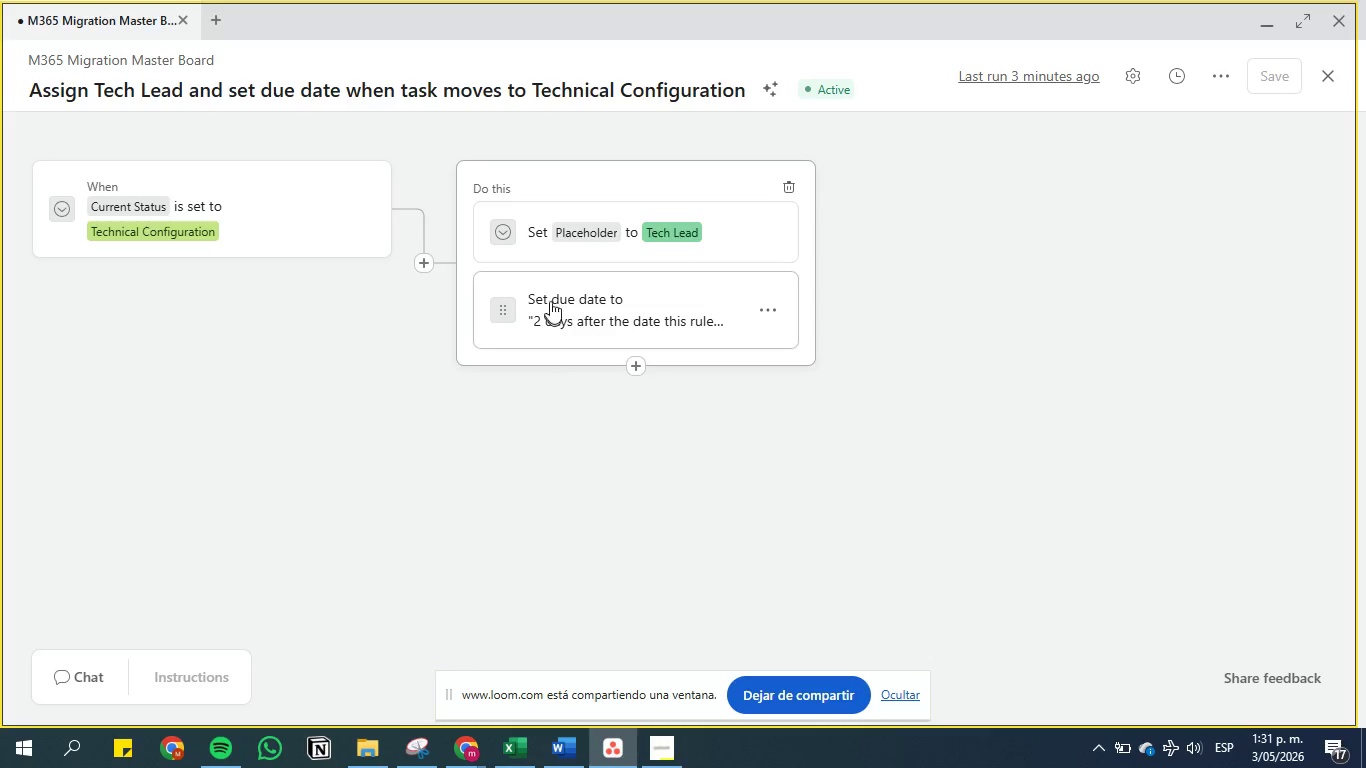 
wait(15.58)
 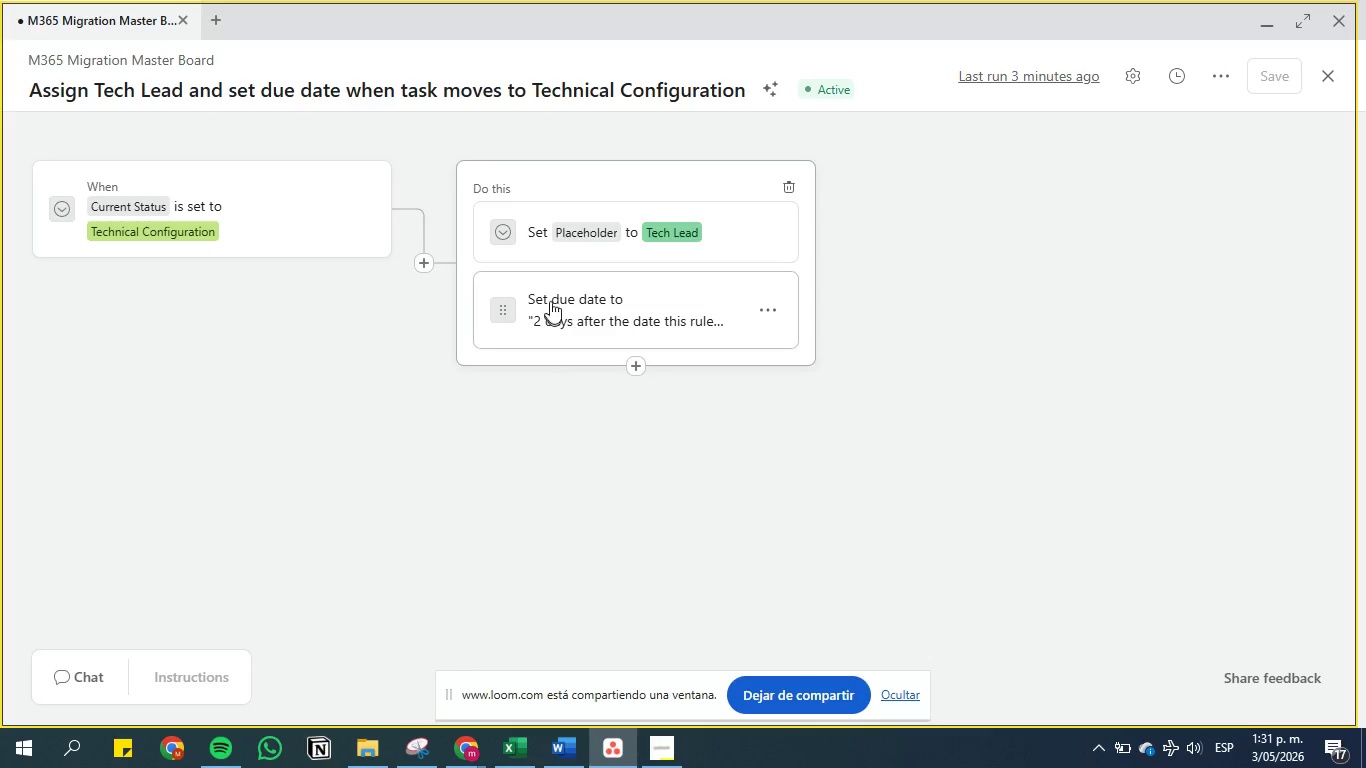 
left_click([1335, 67])
 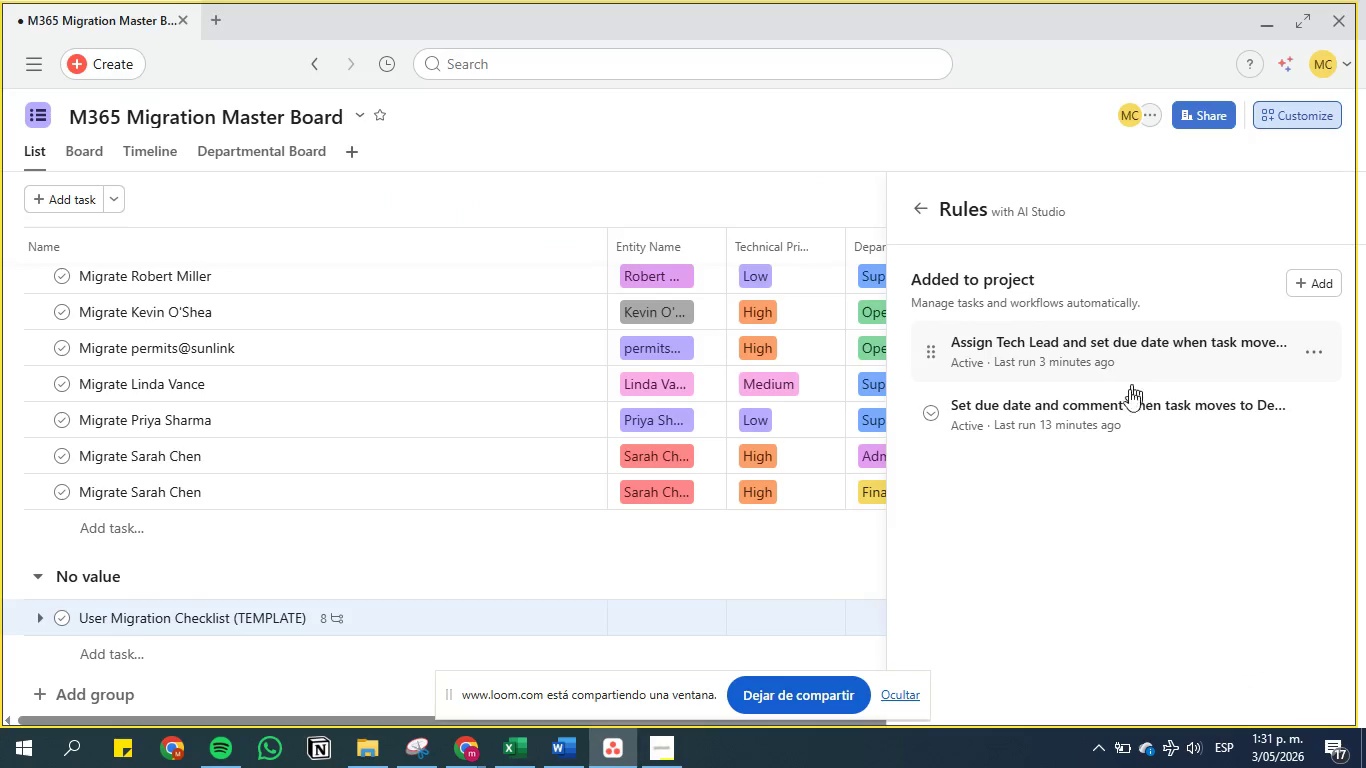 
left_click([1124, 418])
 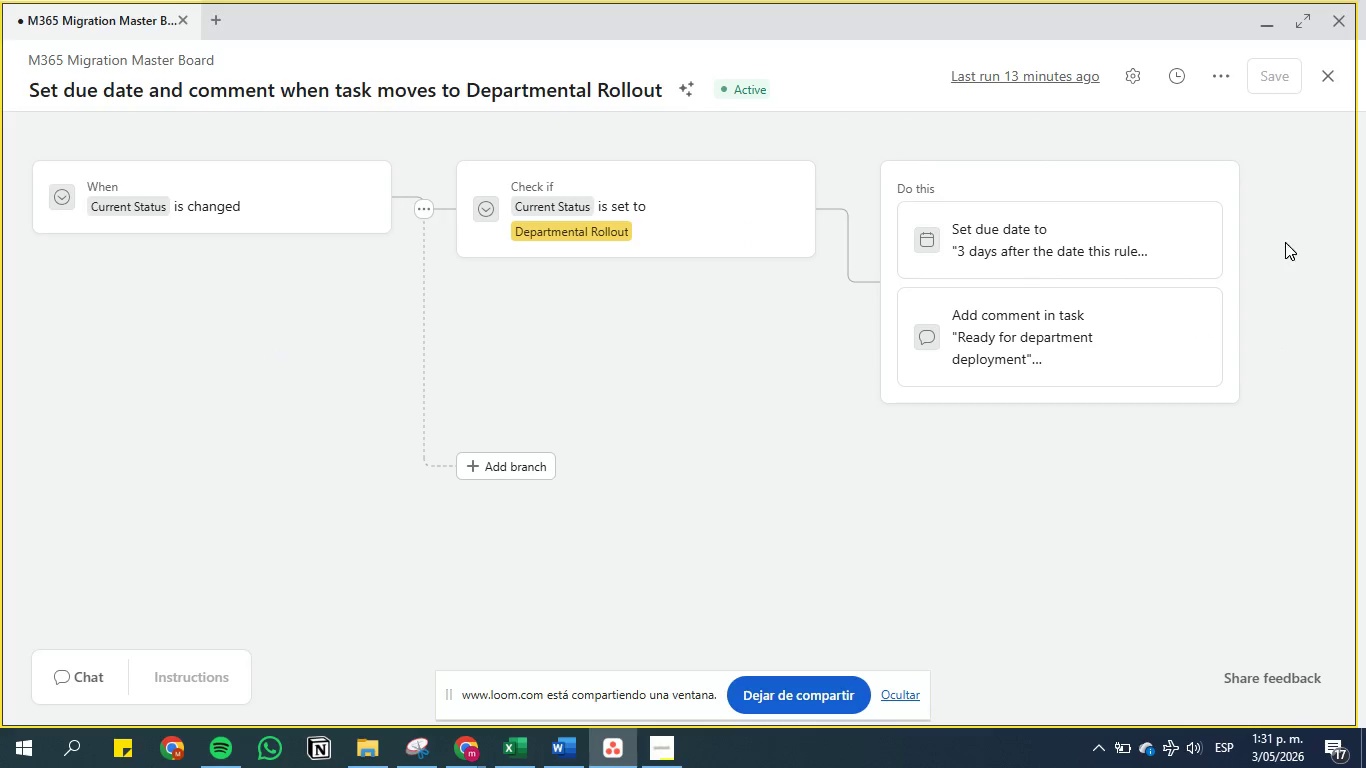 
wait(13.24)
 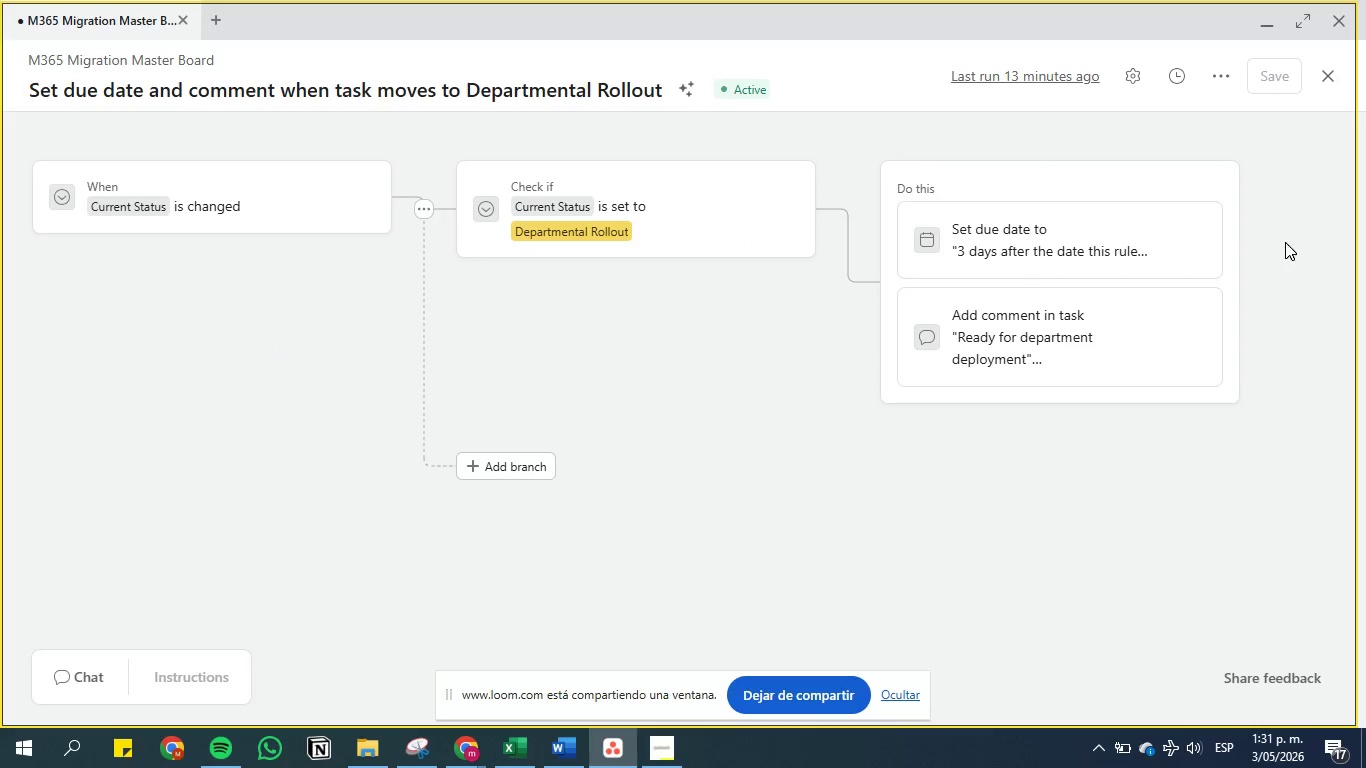 
mouse_move([1279, 93])
 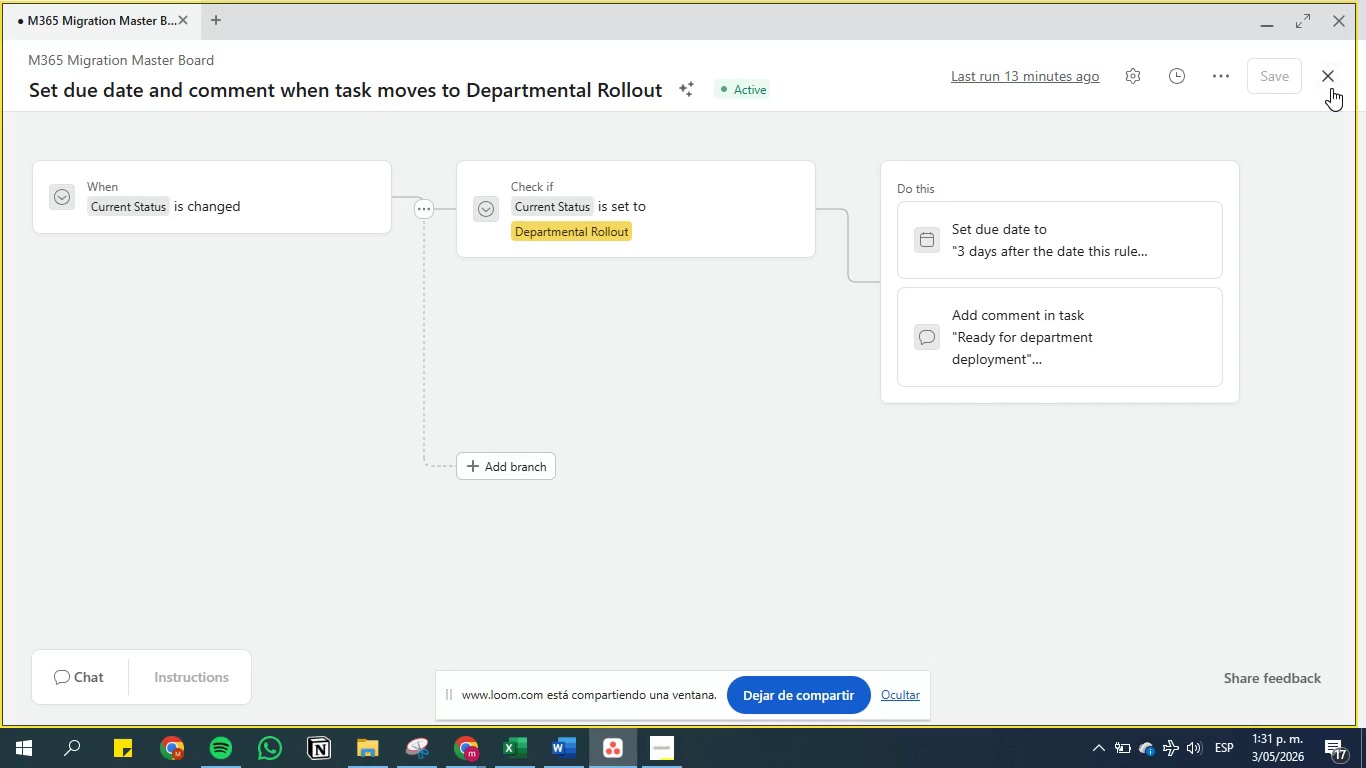 
left_click([1331, 79])
 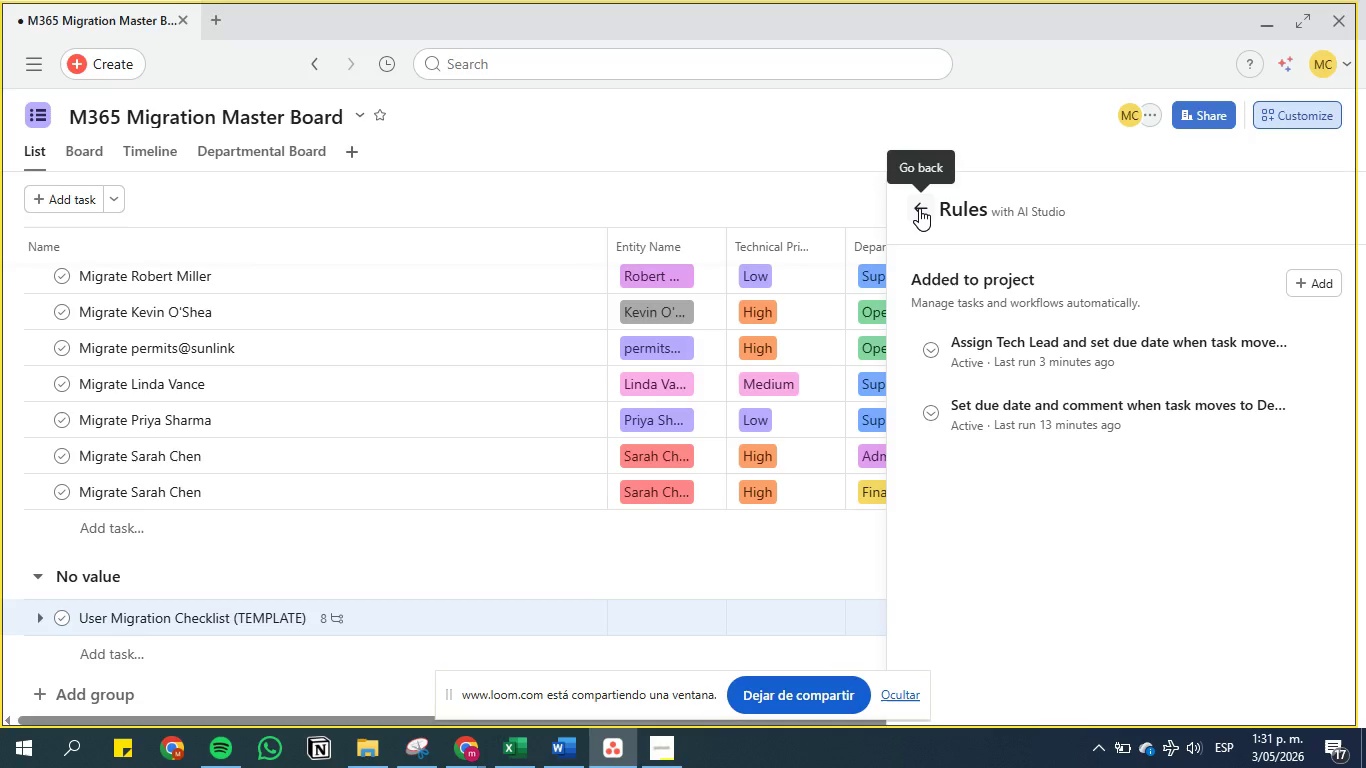 
left_click([1095, 364])
 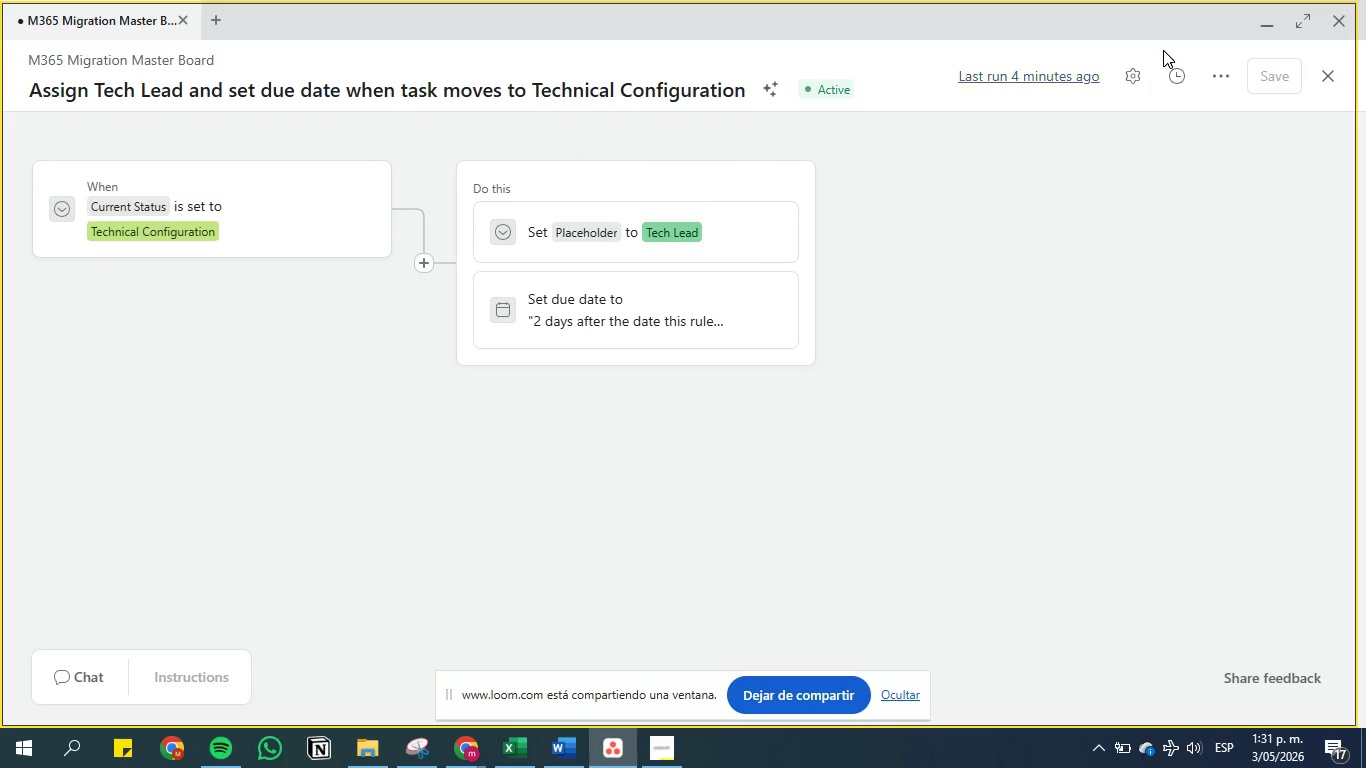 
left_click([1331, 74])
 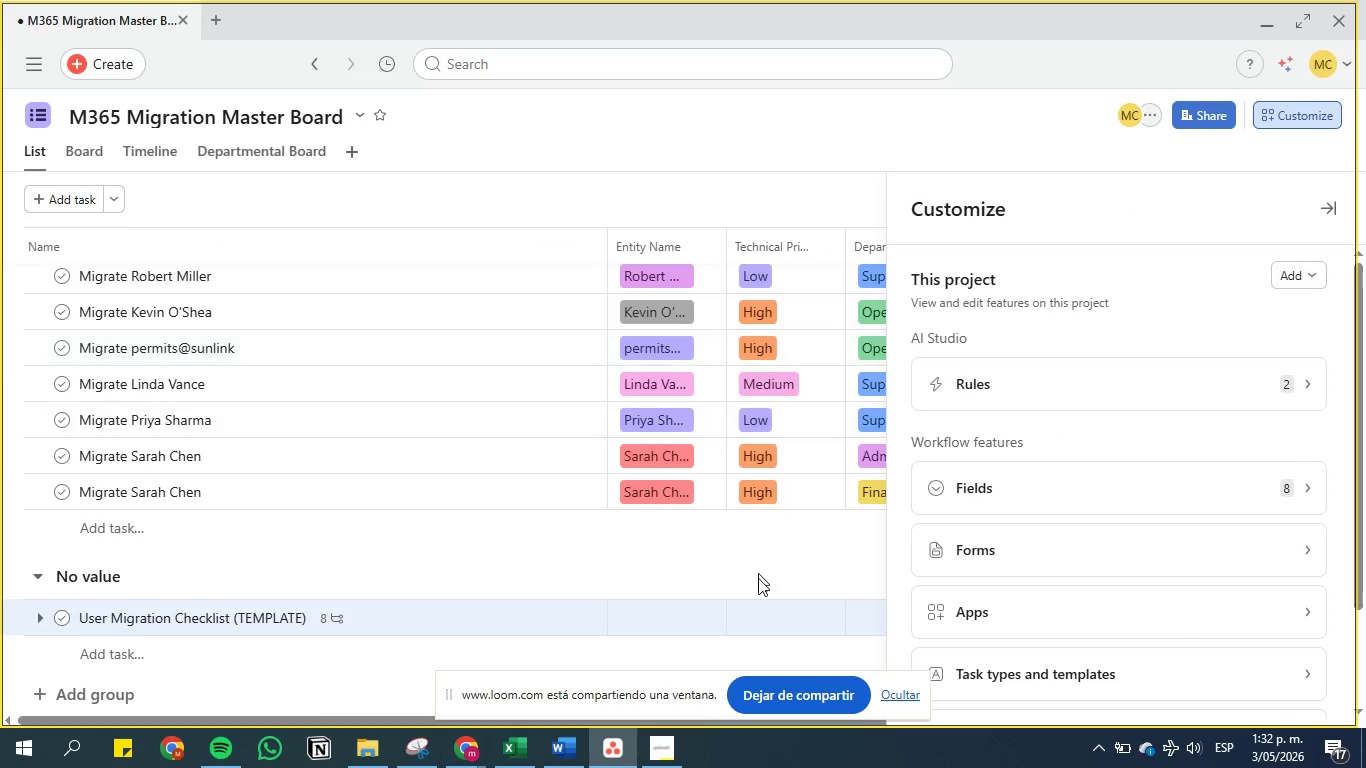 
left_click([1322, 210])
 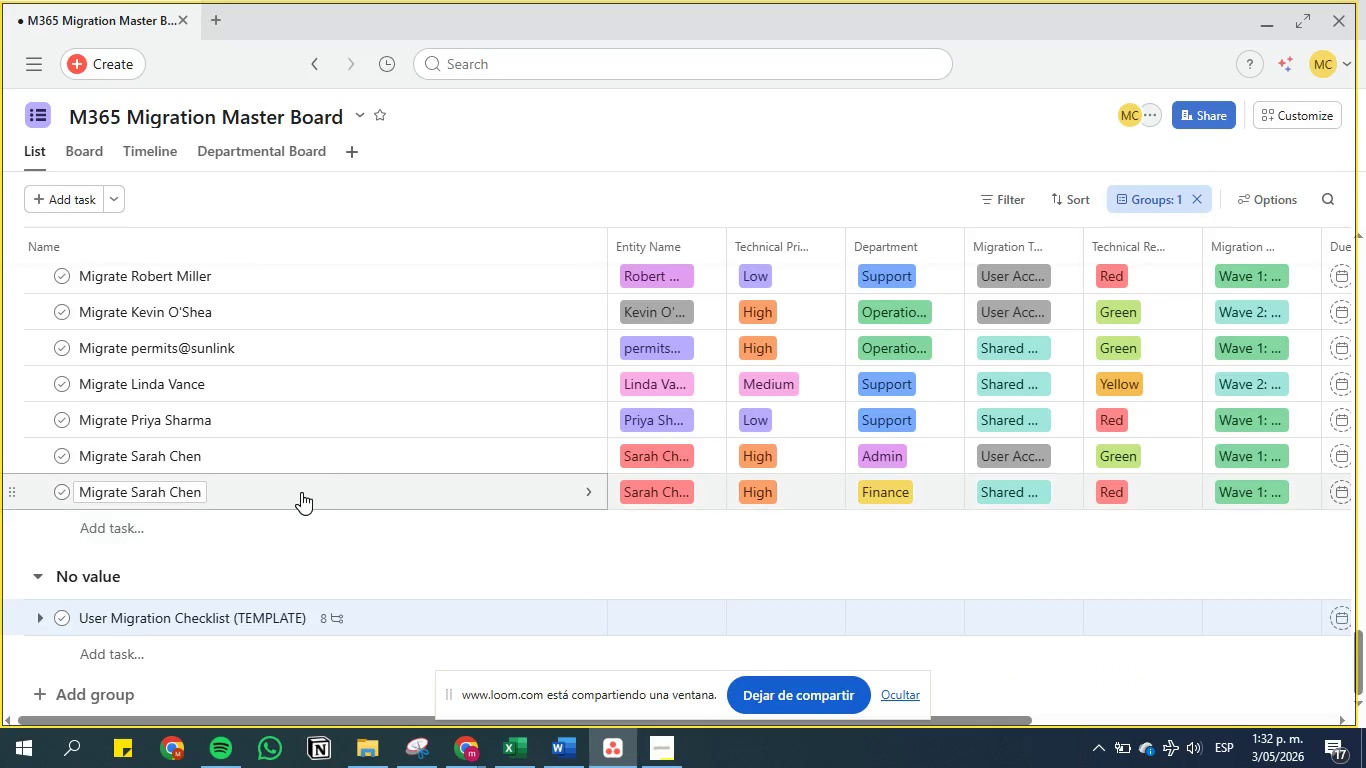 
scroll: coordinate [235, 426], scroll_direction: up, amount: 25.0
 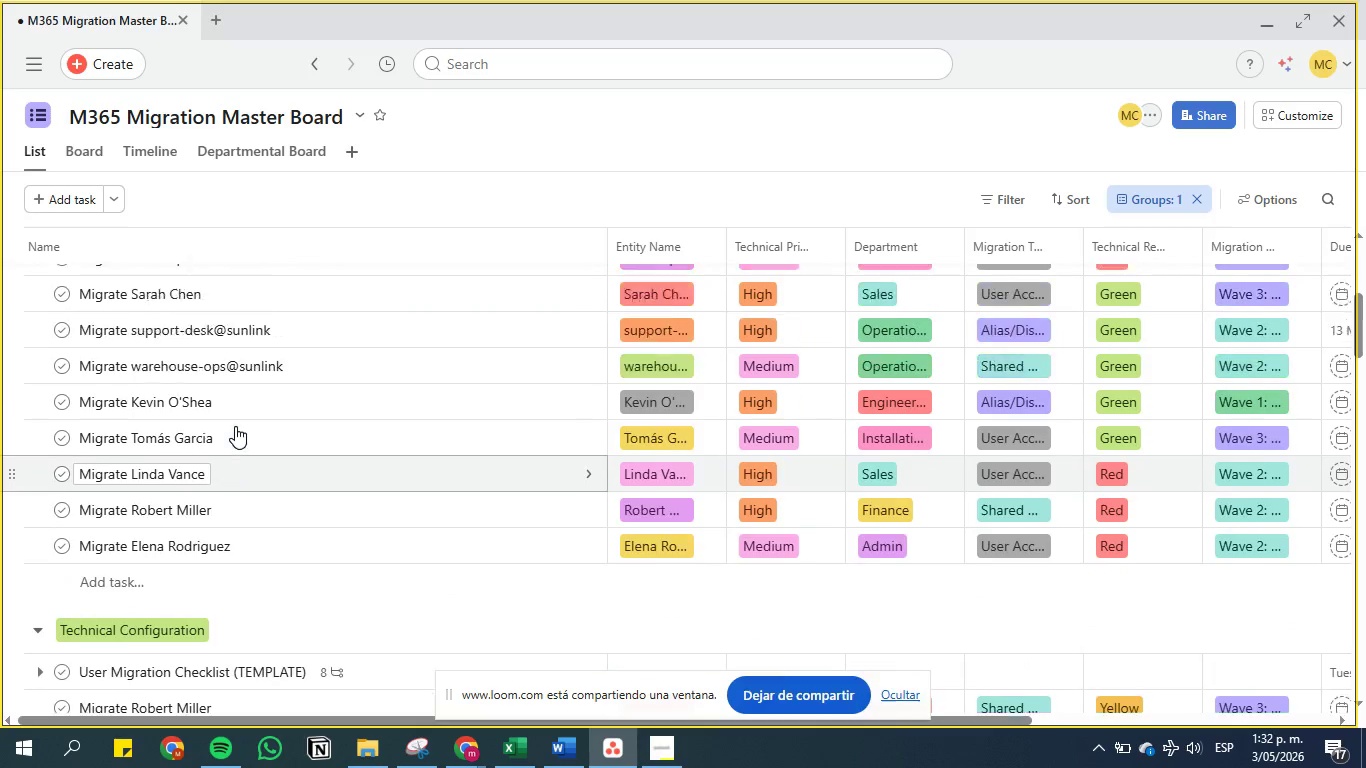 
scroll: coordinate [256, 409], scroll_direction: down, amount: 2.0
 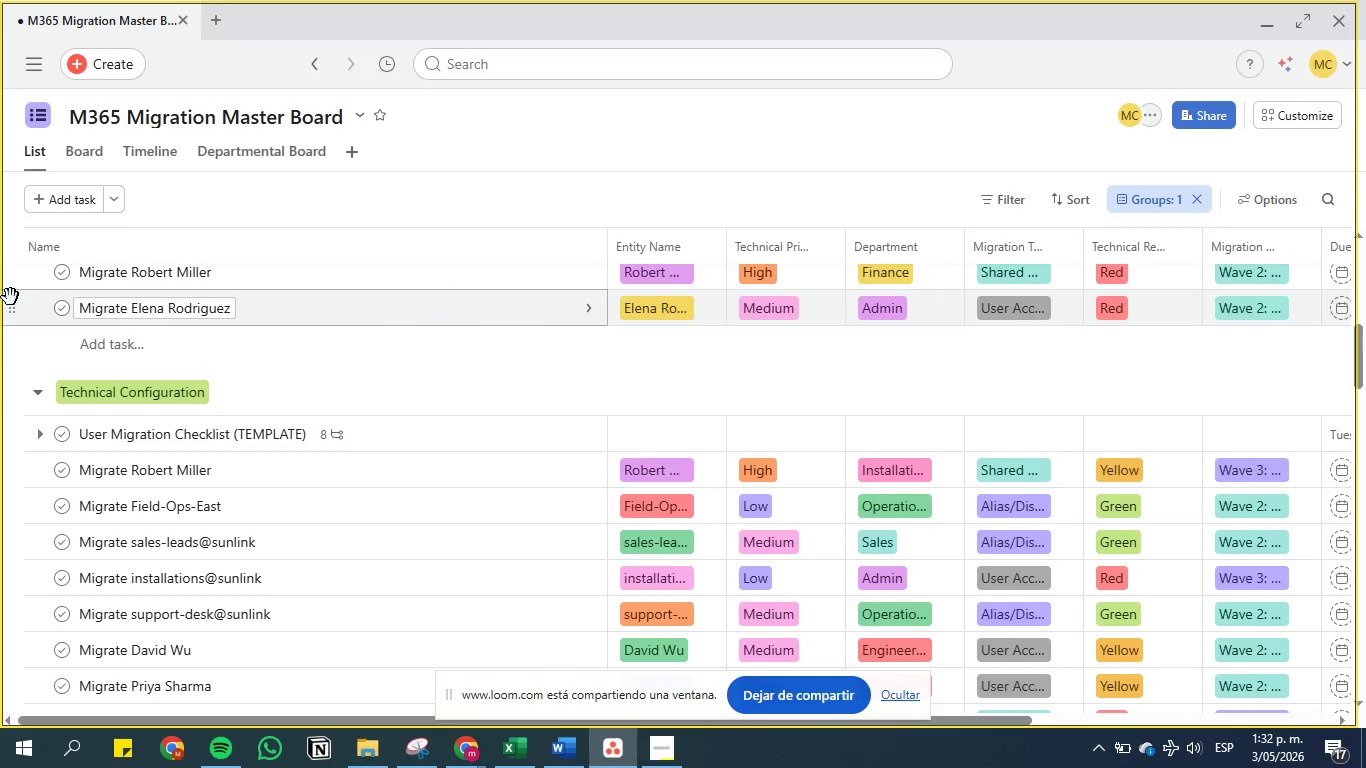 
left_click_drag(start_coordinate=[13, 305], to_coordinate=[13, 405])
 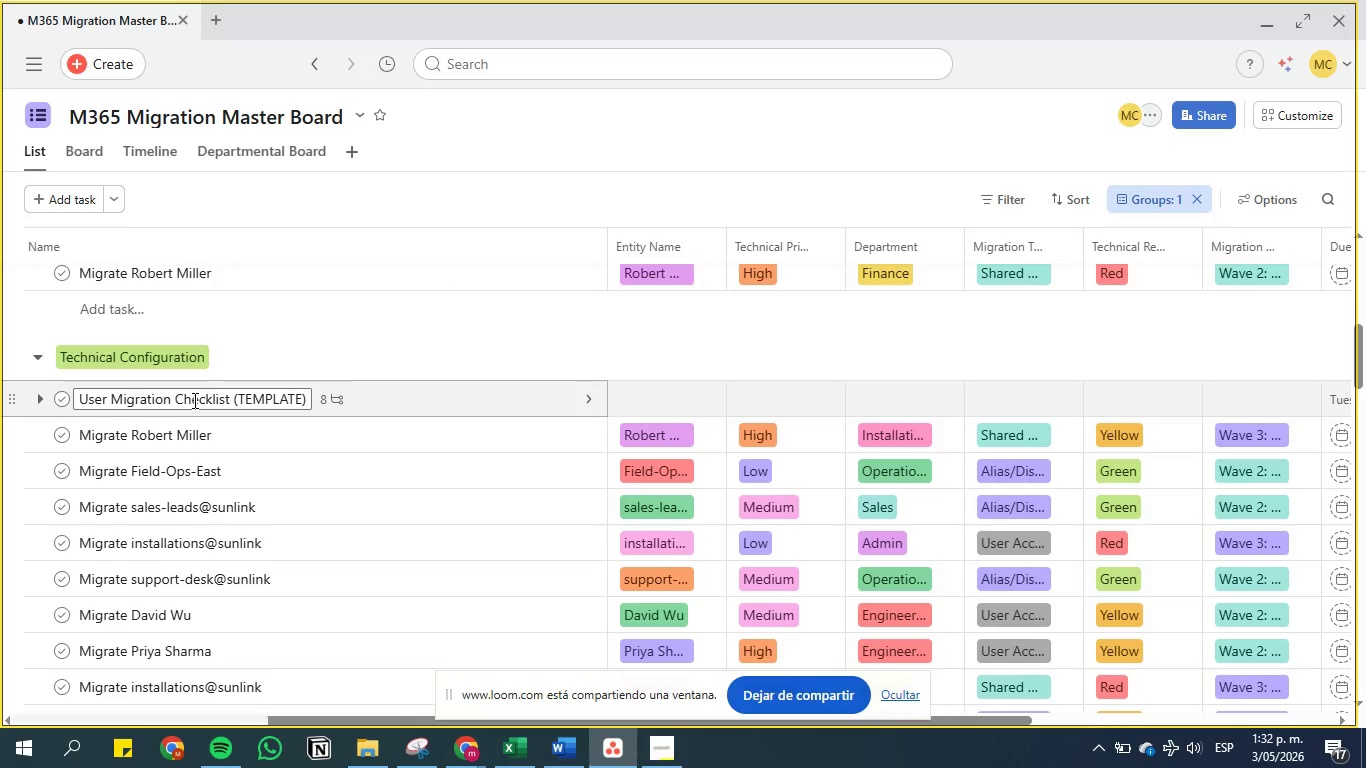 
scroll: coordinate [386, 551], scroll_direction: down, amount: 5.0
 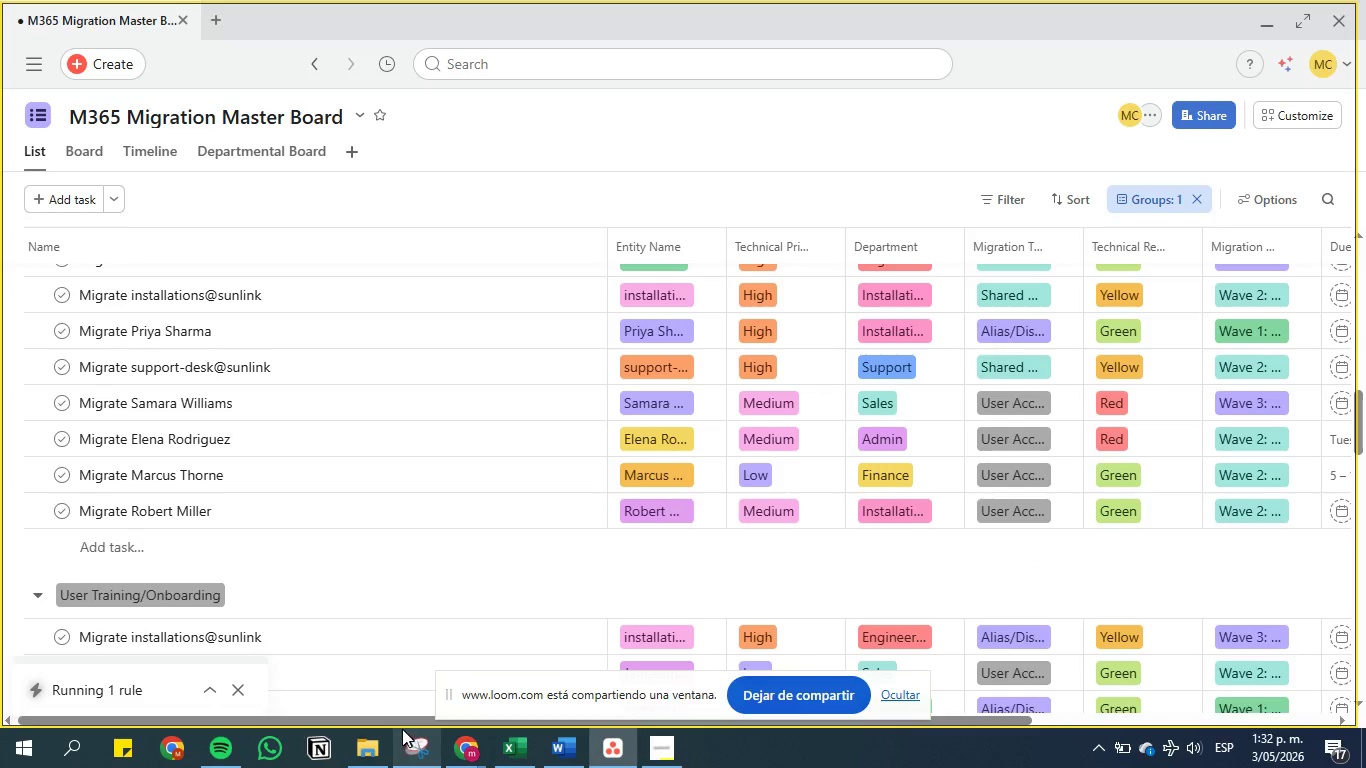 
left_click_drag(start_coordinate=[398, 717], to_coordinate=[802, 725])
 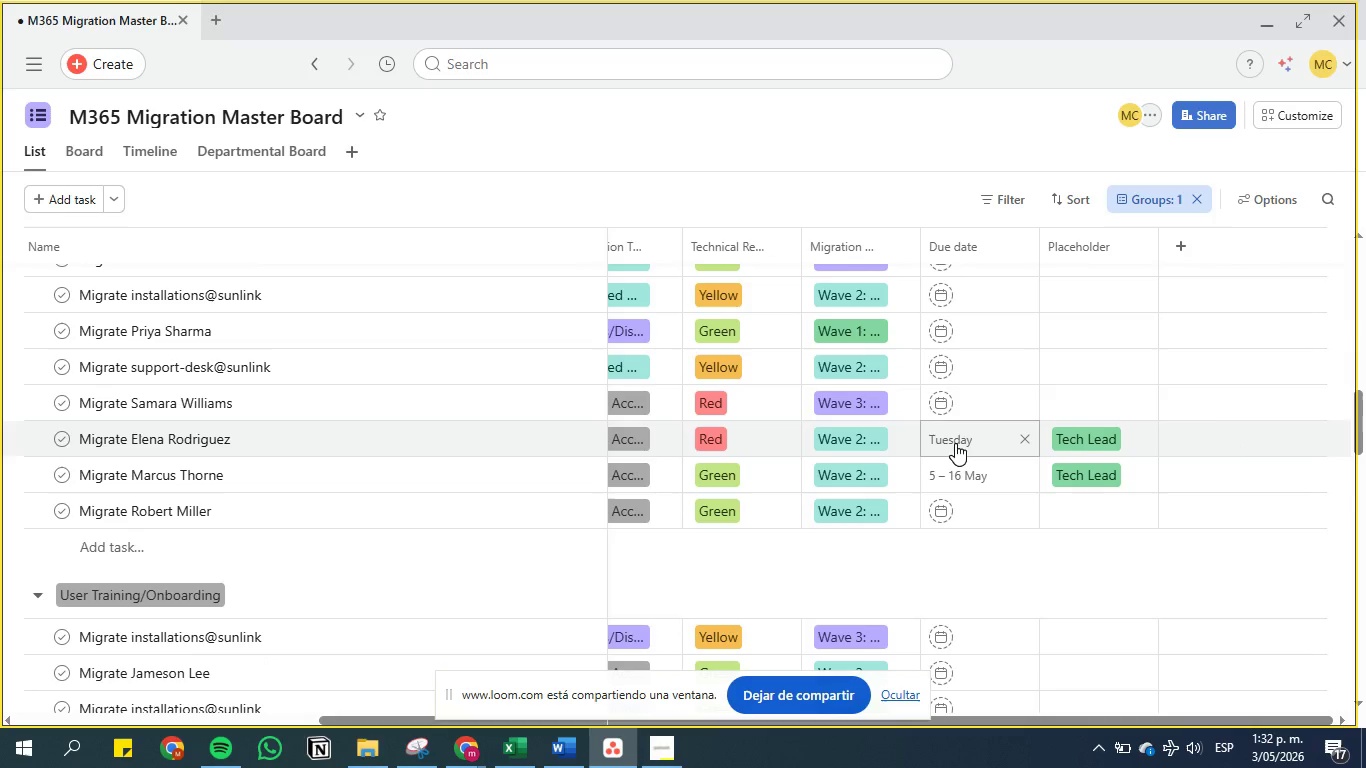 
wait(10.0)
 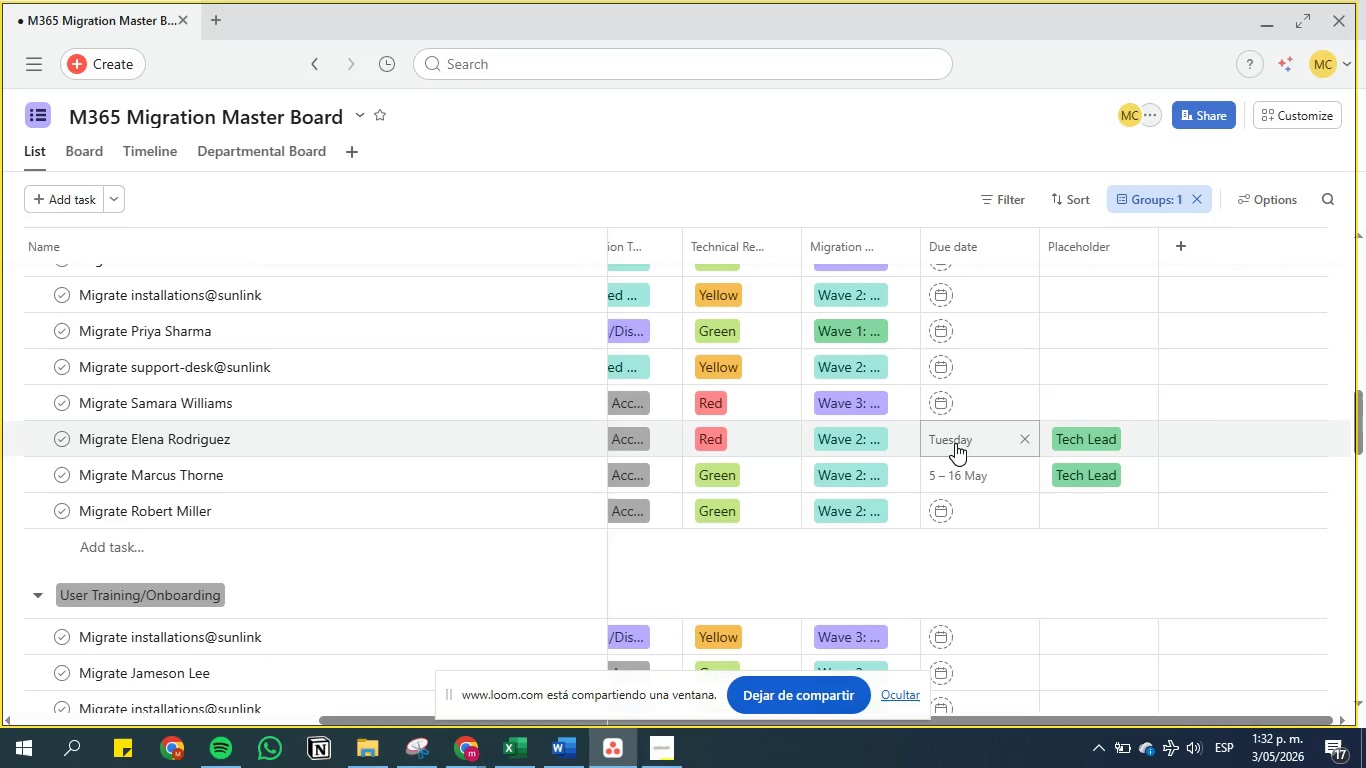 
left_click_drag(start_coordinate=[376, 716], to_coordinate=[166, 684])
 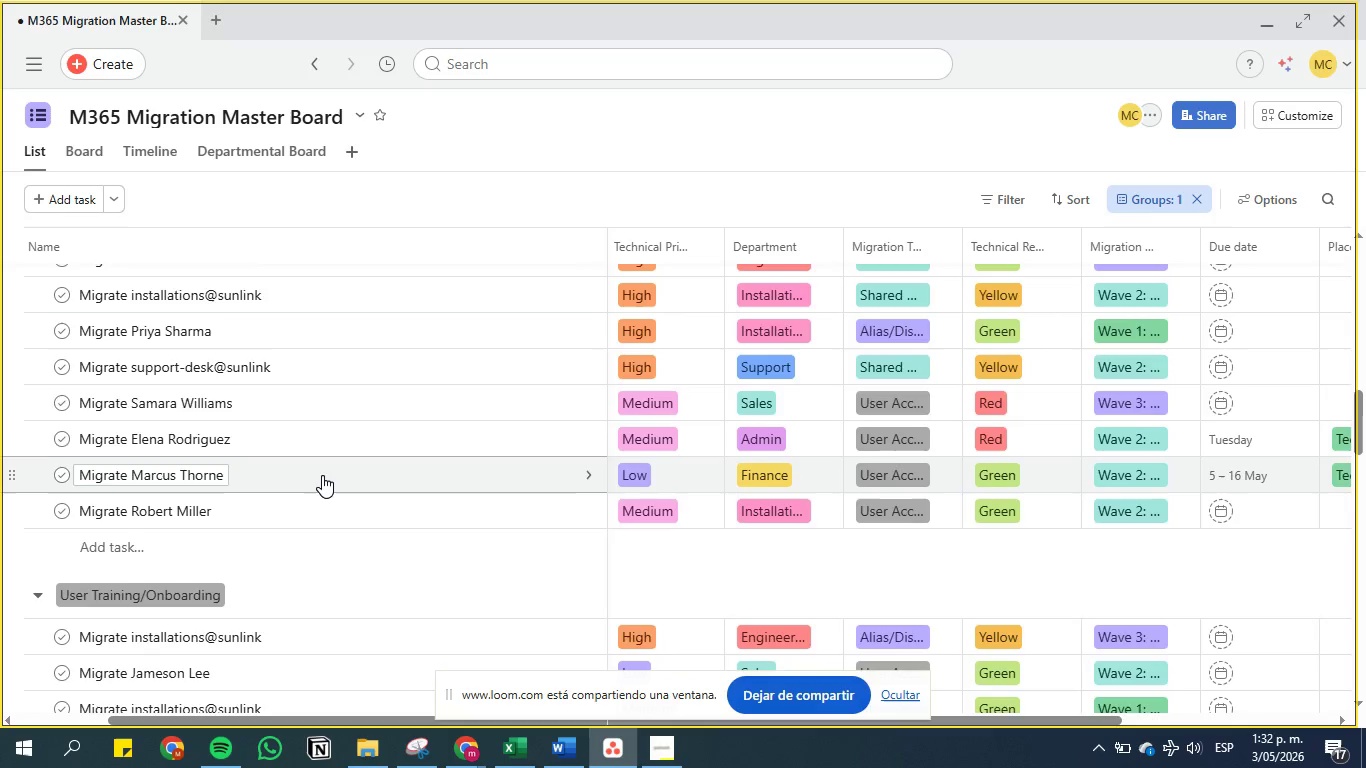 
scroll: coordinate [313, 478], scroll_direction: down, amount: 14.0
 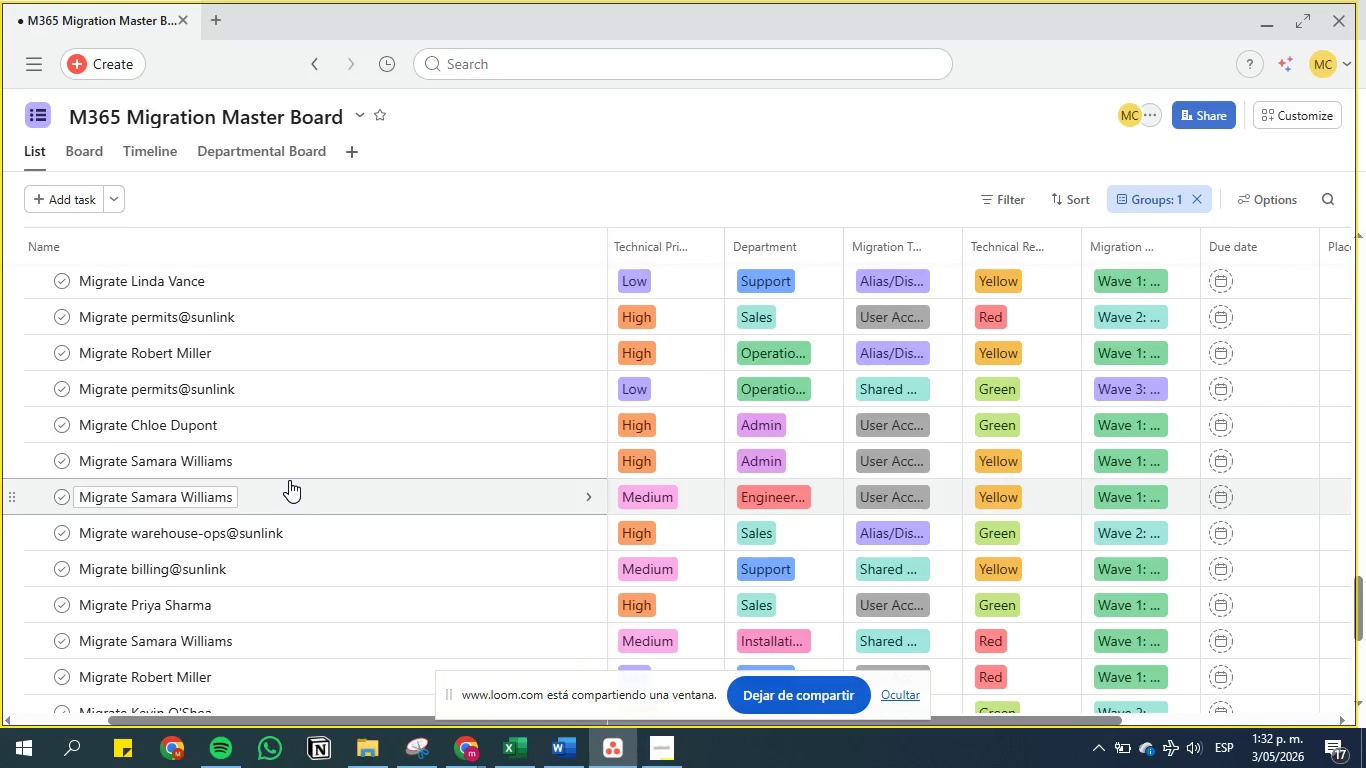 
scroll: coordinate [179, 396], scroll_direction: up, amount: 8.0
 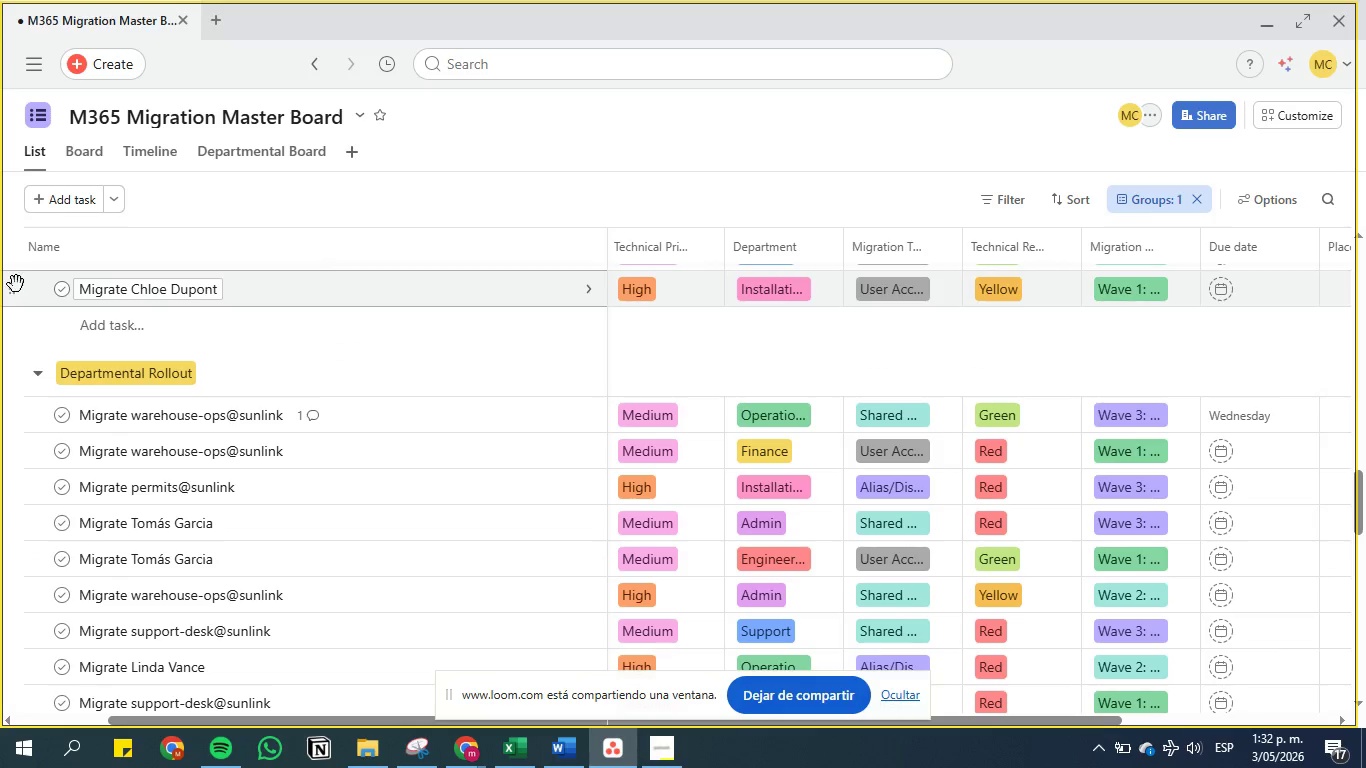 
left_click_drag(start_coordinate=[19, 287], to_coordinate=[25, 396])
 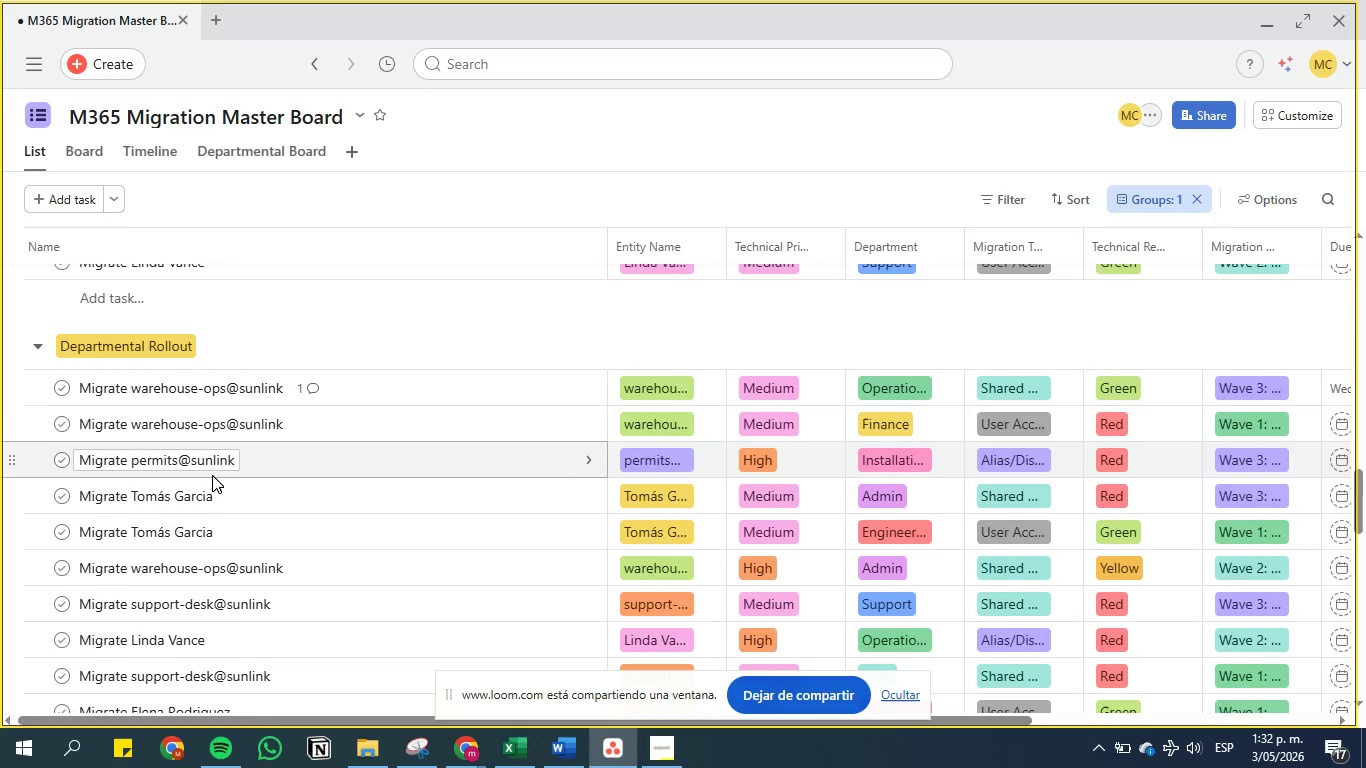 
scroll: coordinate [161, 434], scroll_direction: down, amount: 5.0
 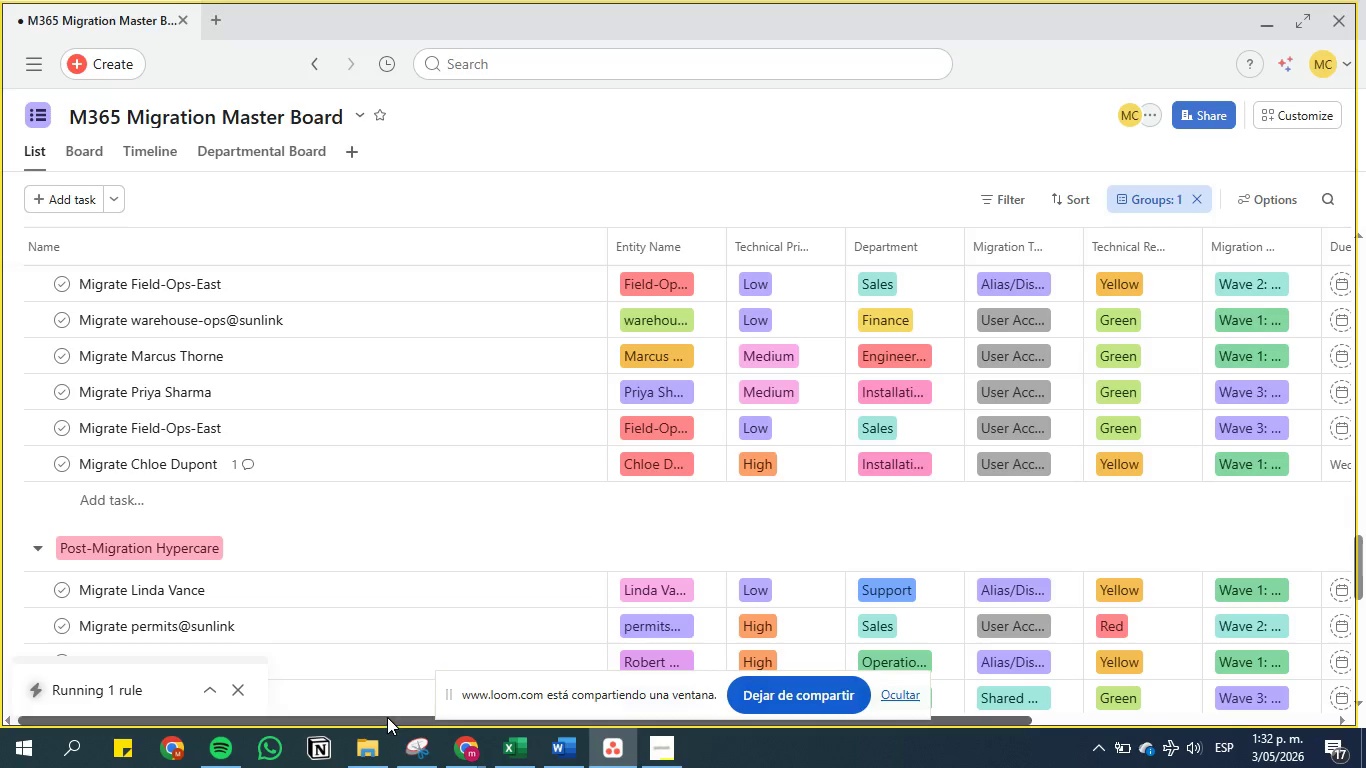 
left_click_drag(start_coordinate=[383, 716], to_coordinate=[709, 703])
 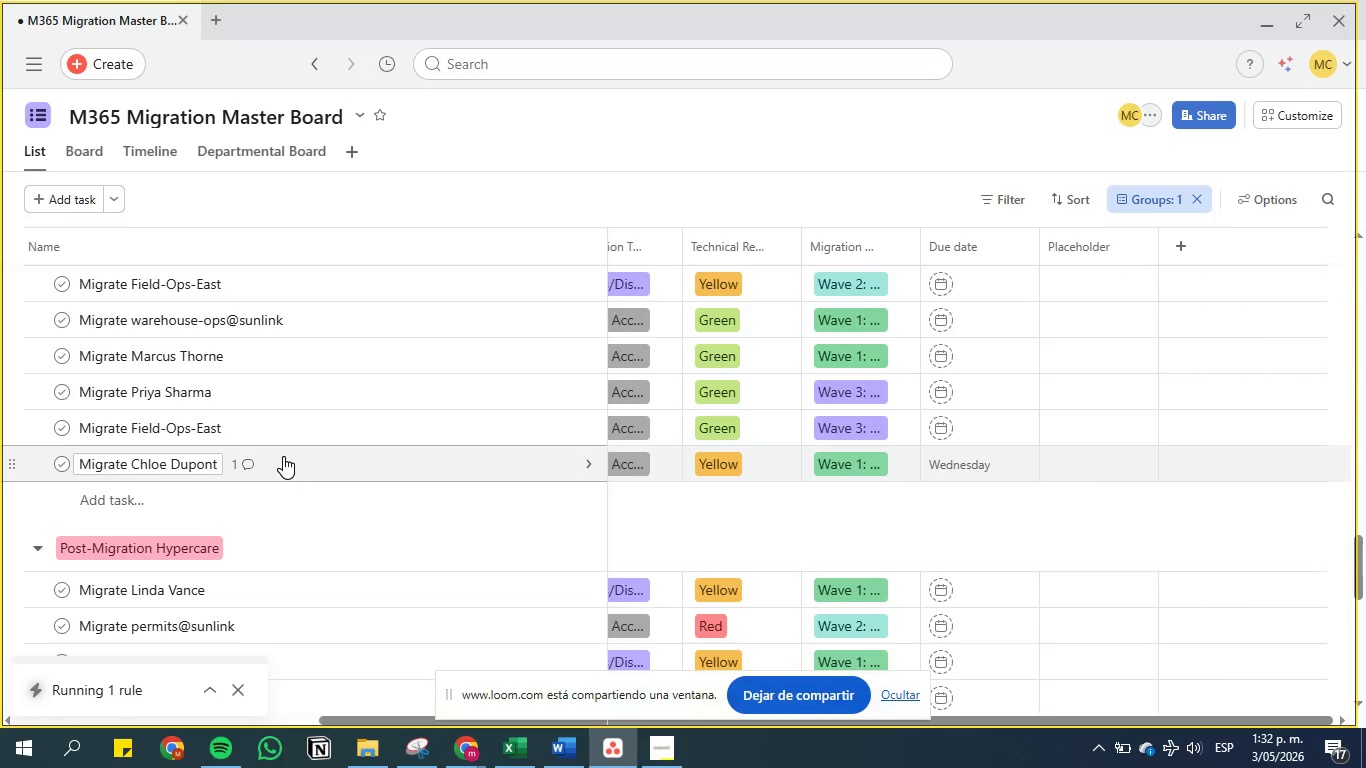 
left_click([319, 466])
 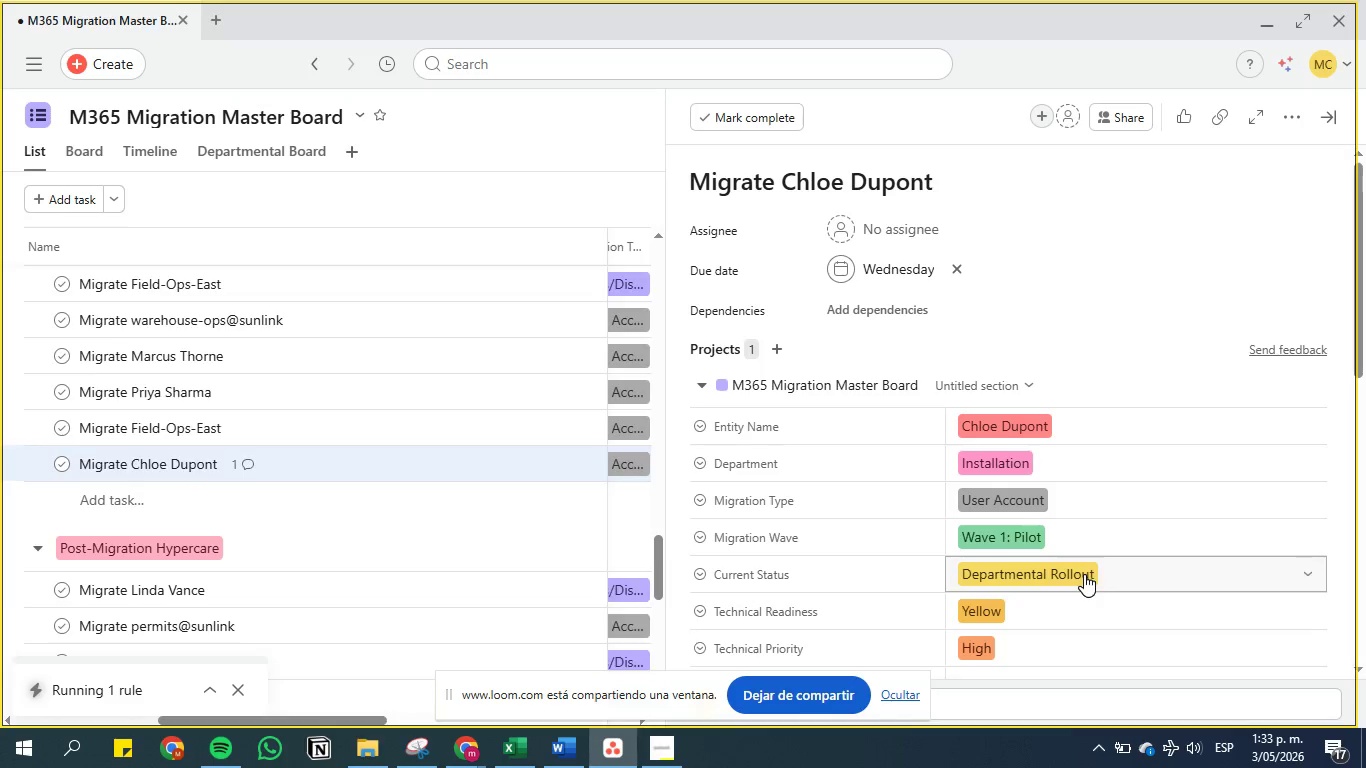 
scroll: coordinate [952, 500], scroll_direction: down, amount: 12.0
 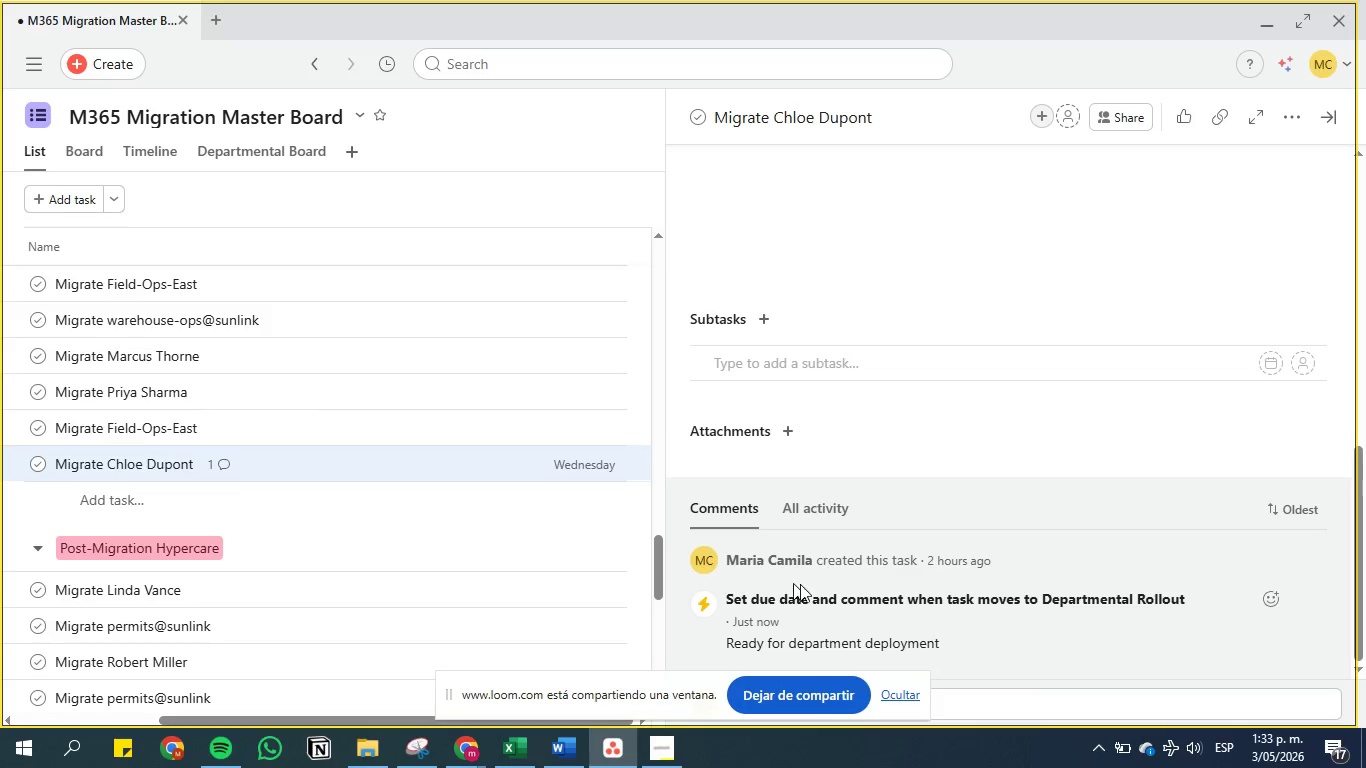 
left_click([1334, 114])
 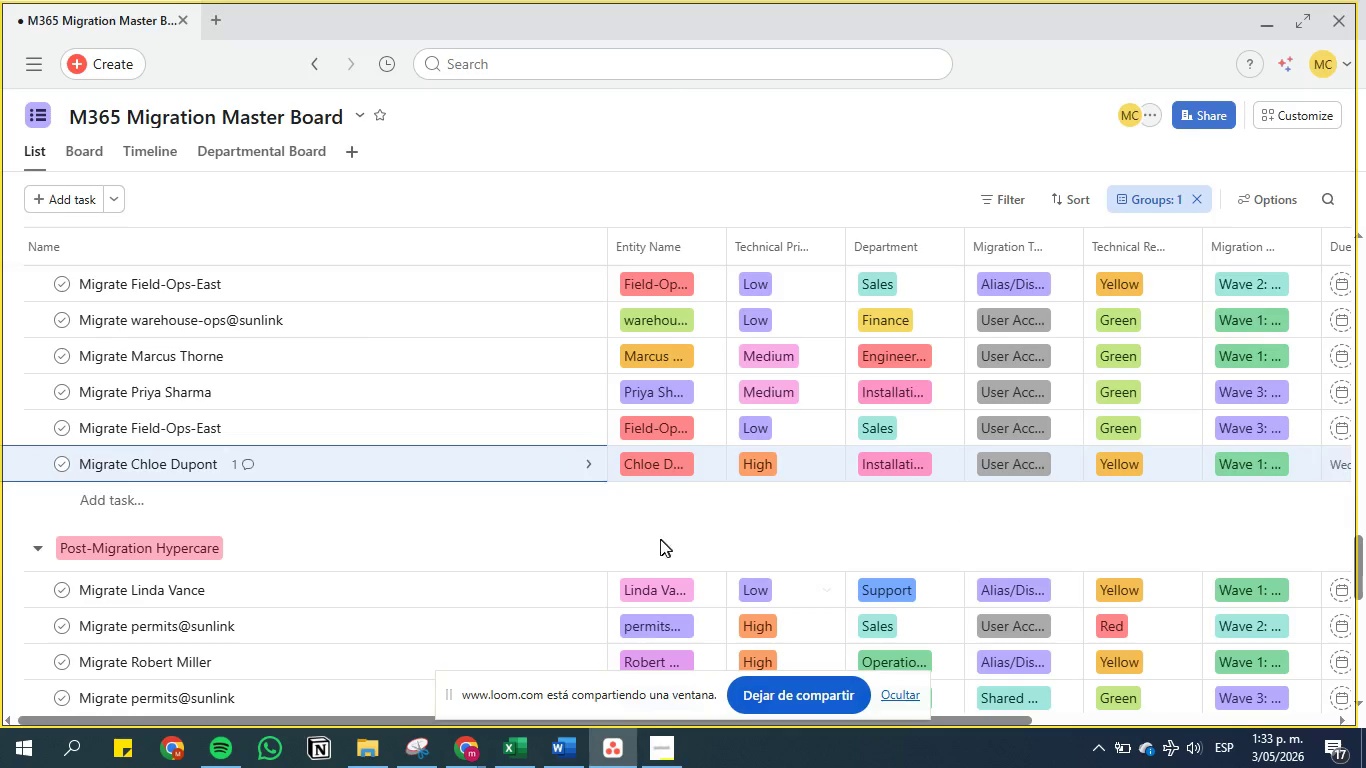 
scroll: coordinate [118, 246], scroll_direction: up, amount: 36.0
 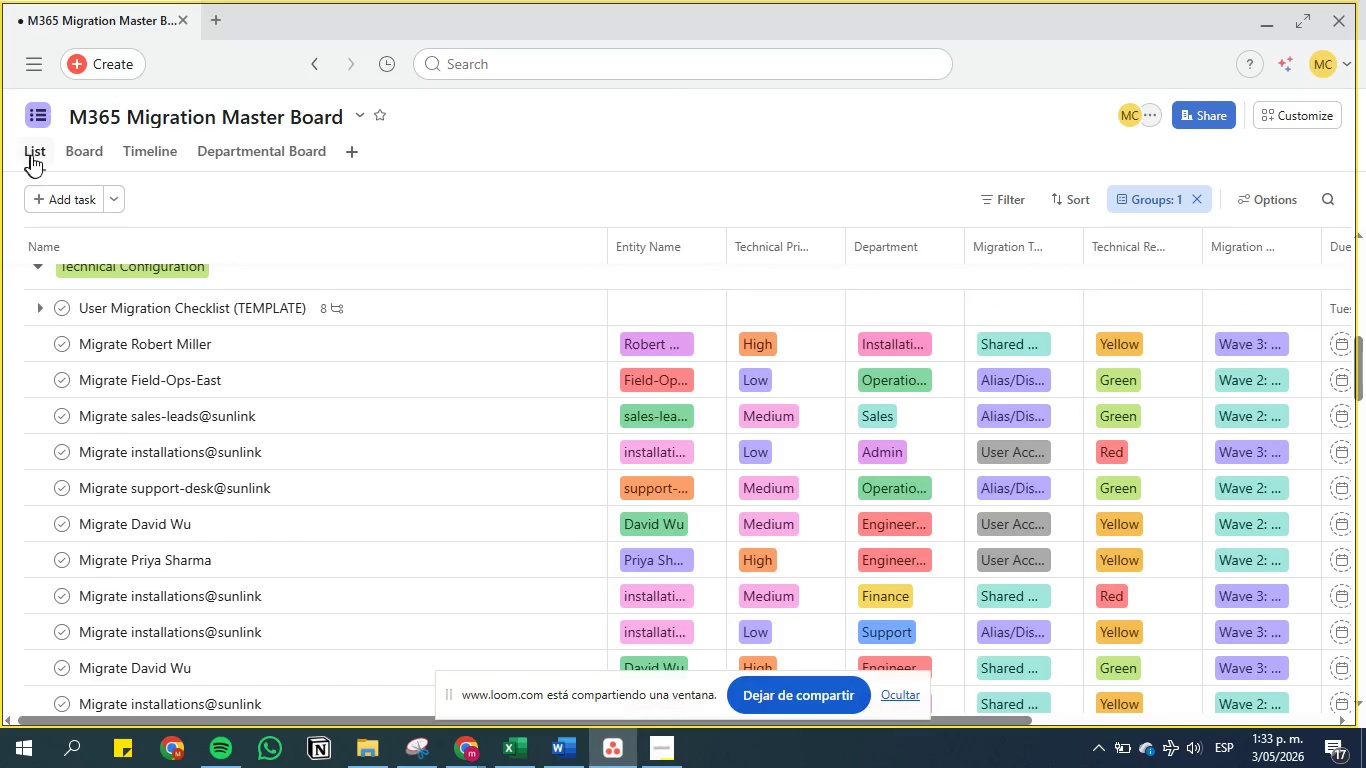 
left_click([38, 155])
 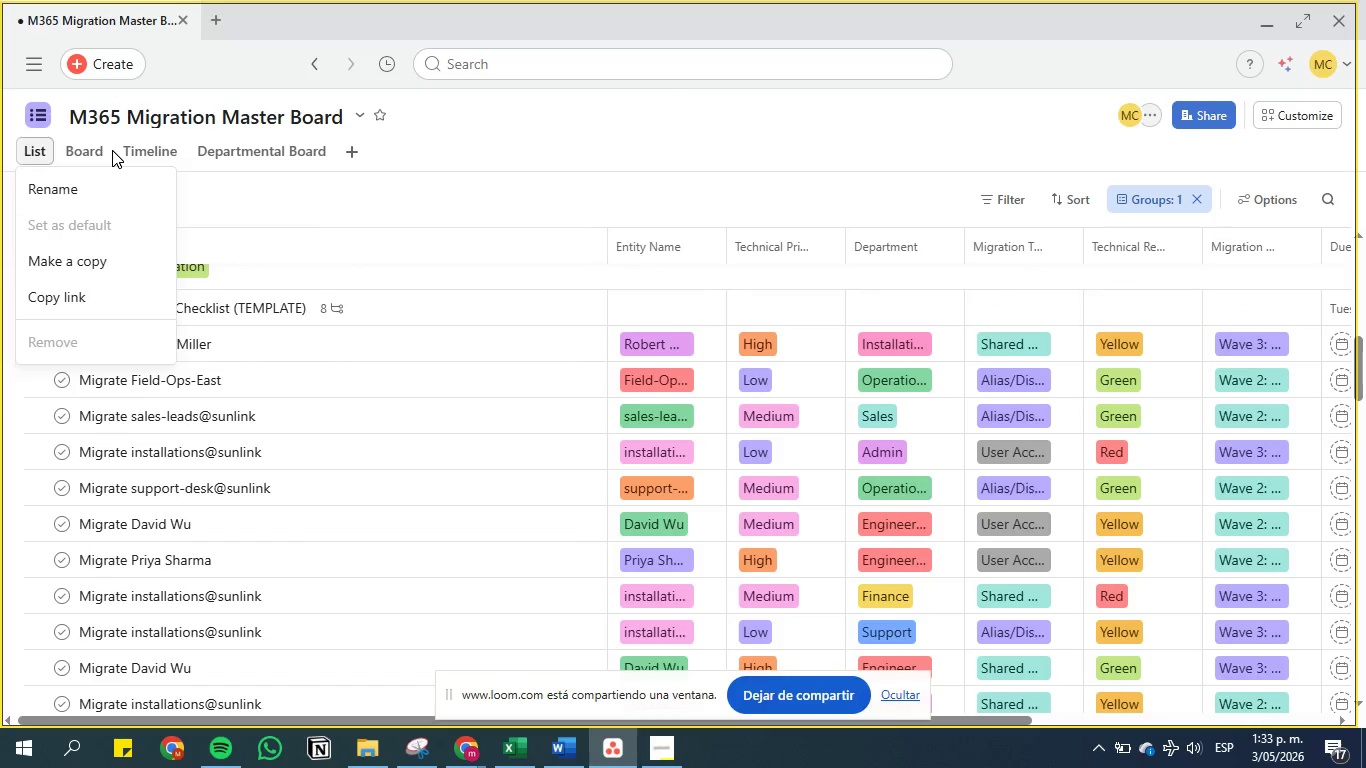 
double_click([89, 147])
 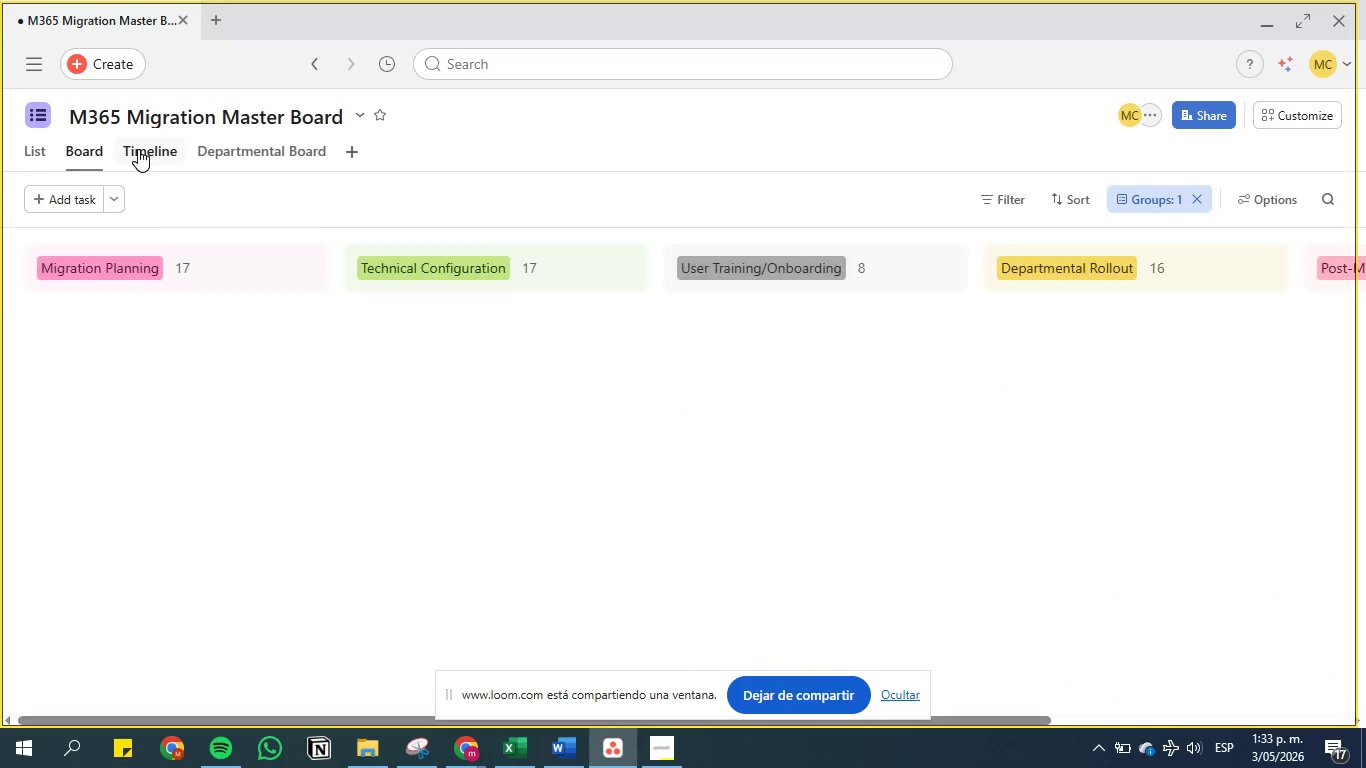 
left_click([138, 149])
 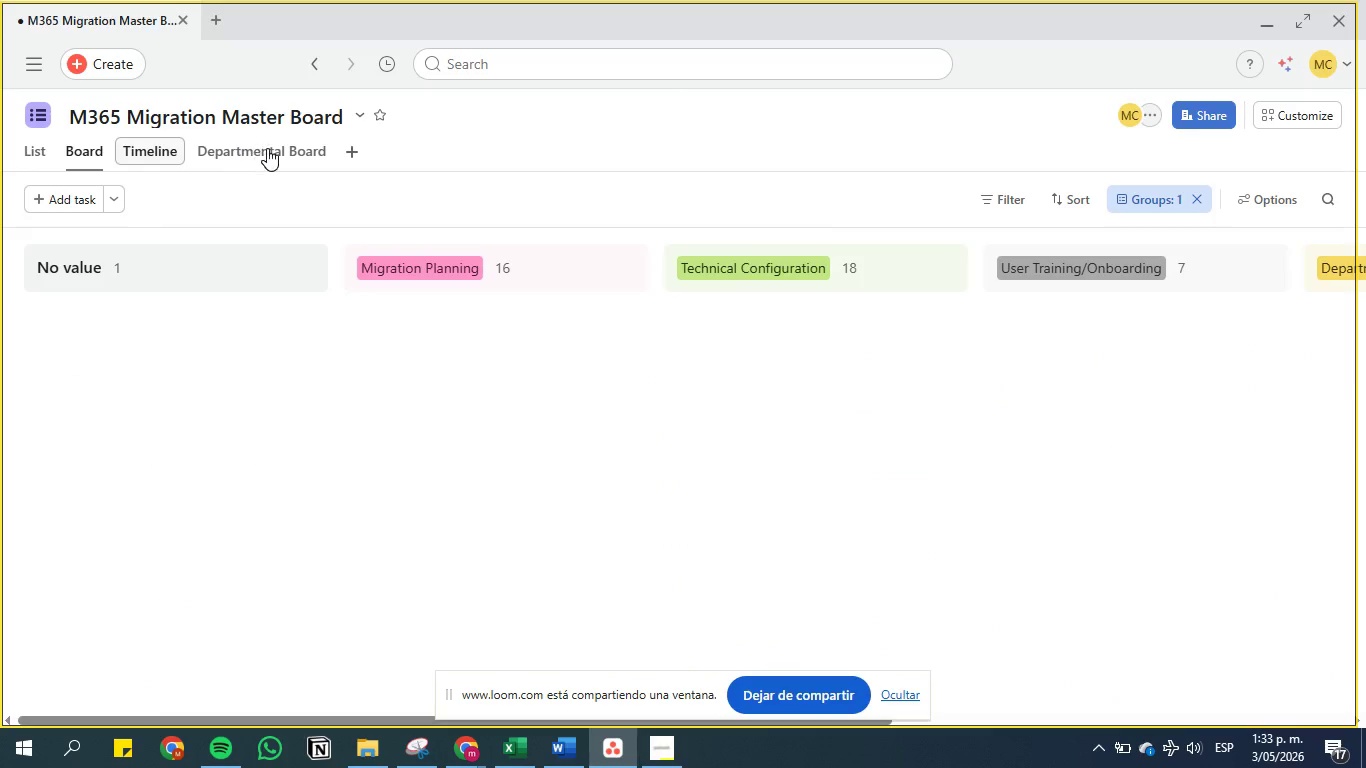 
left_click([267, 148])
 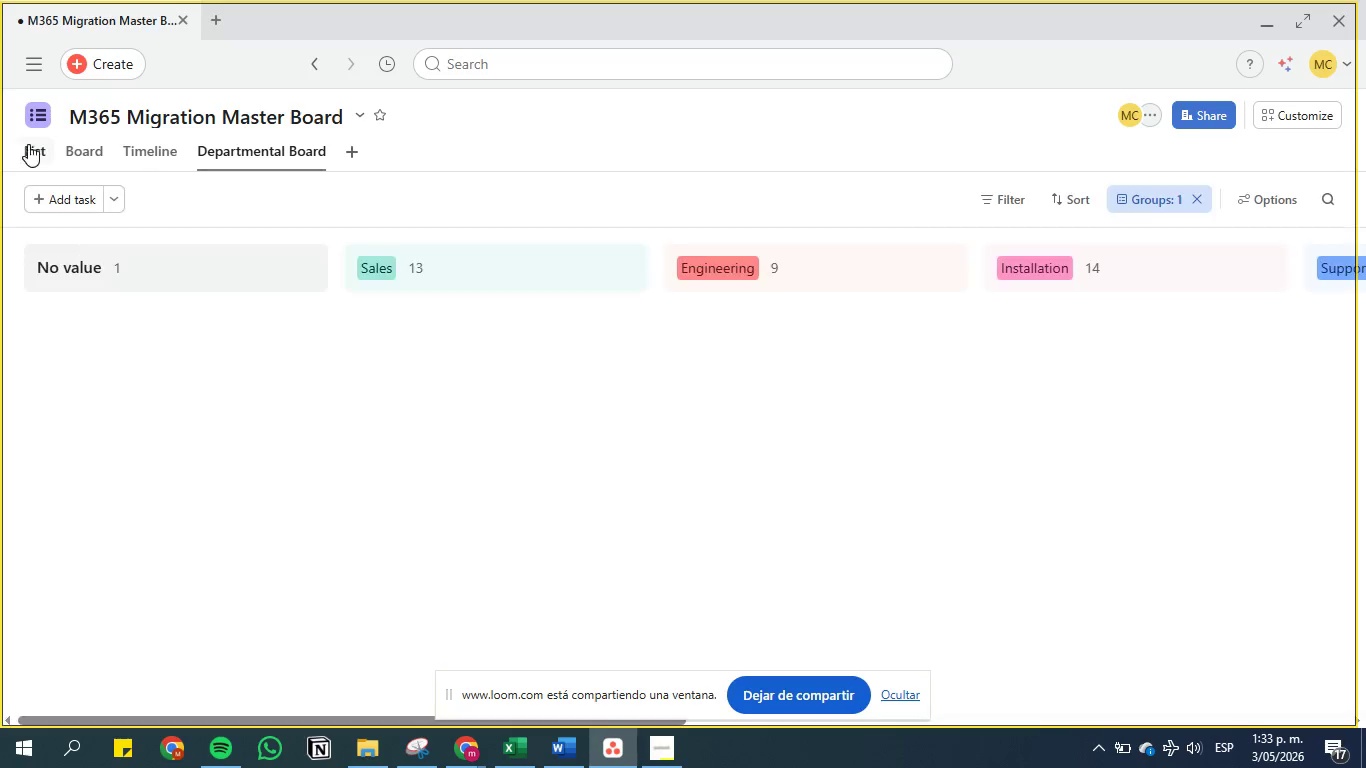 
left_click([35, 147])
 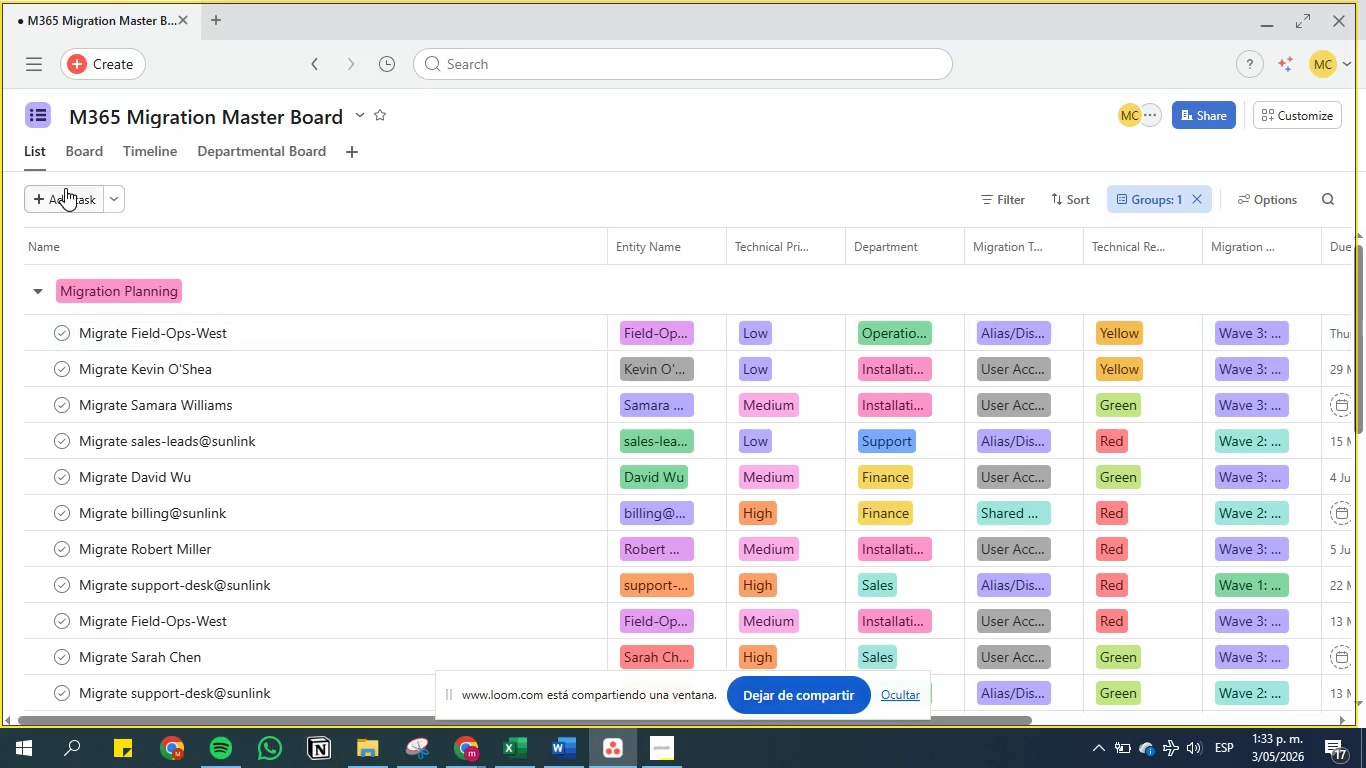 
left_click([113, 190])
 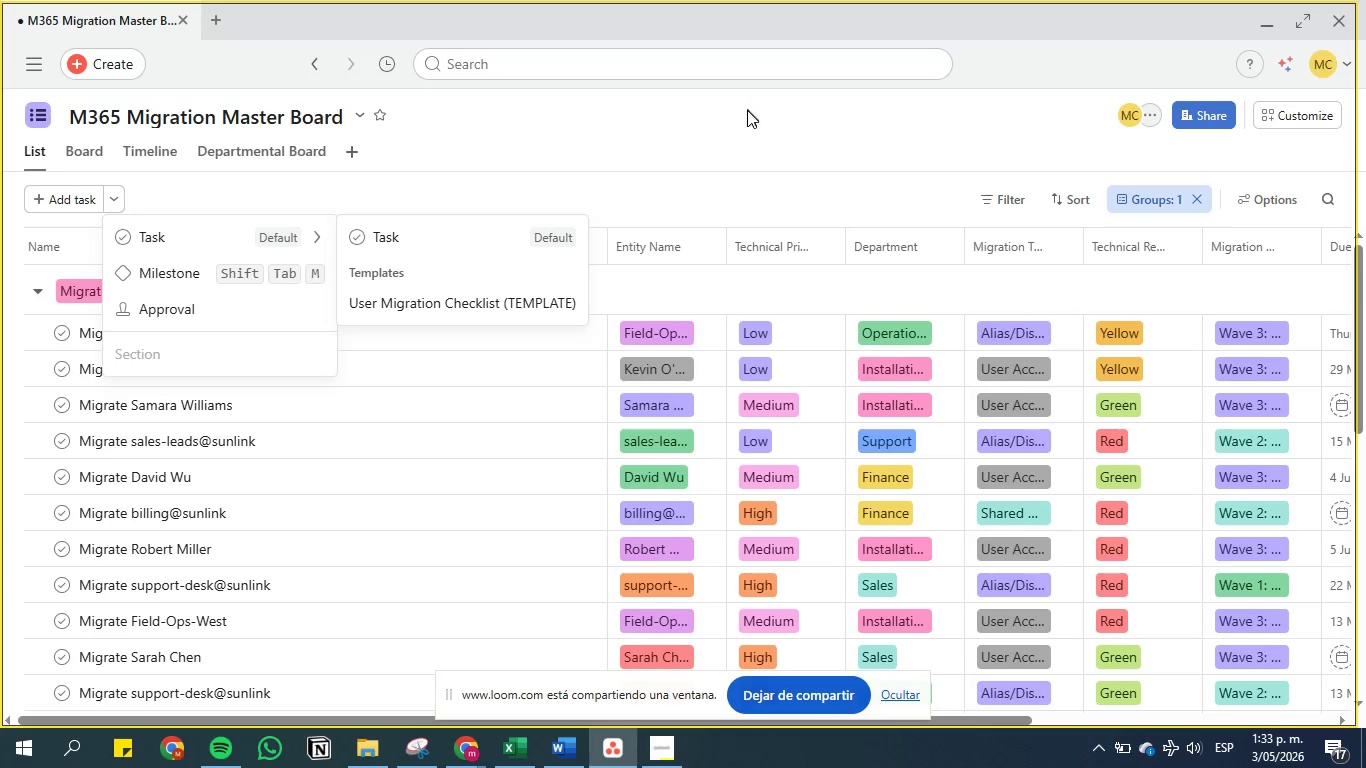 
left_click([779, 143])
 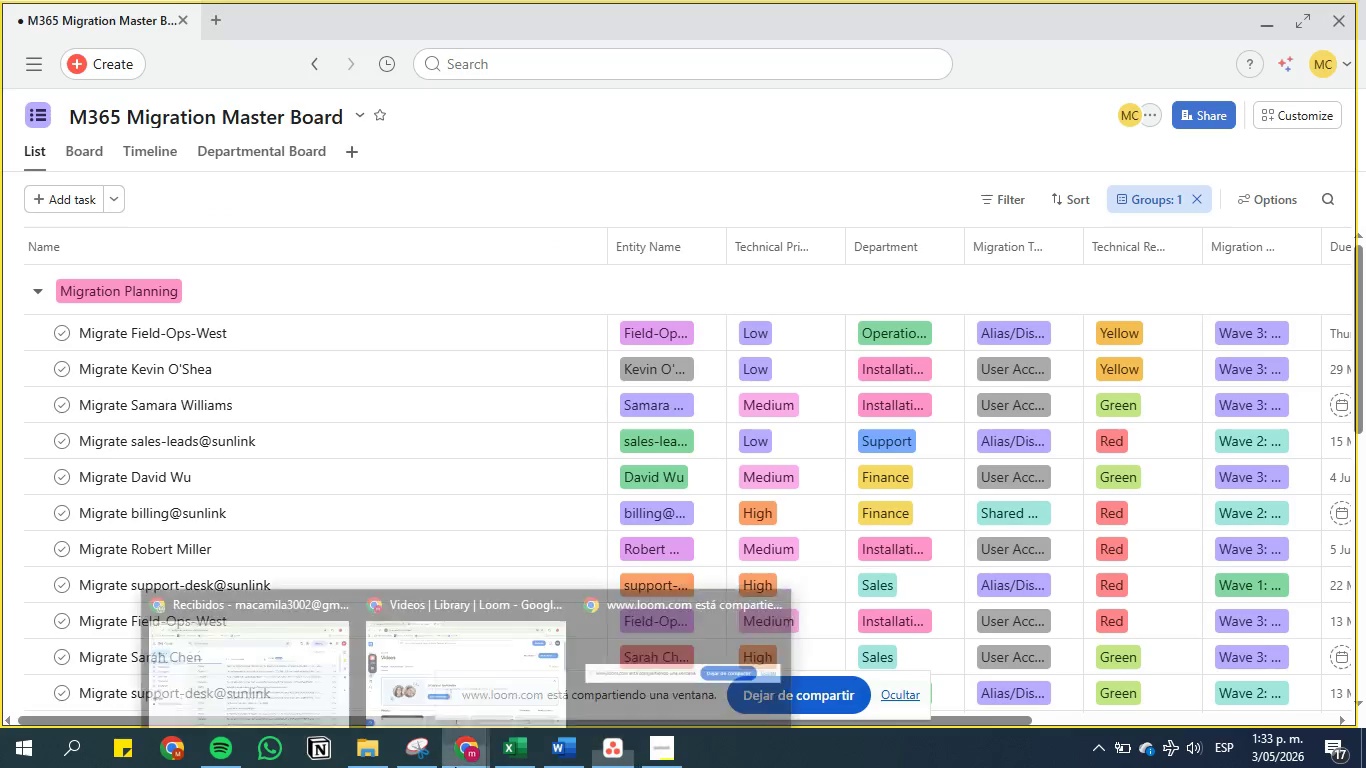 
left_click([489, 669])
 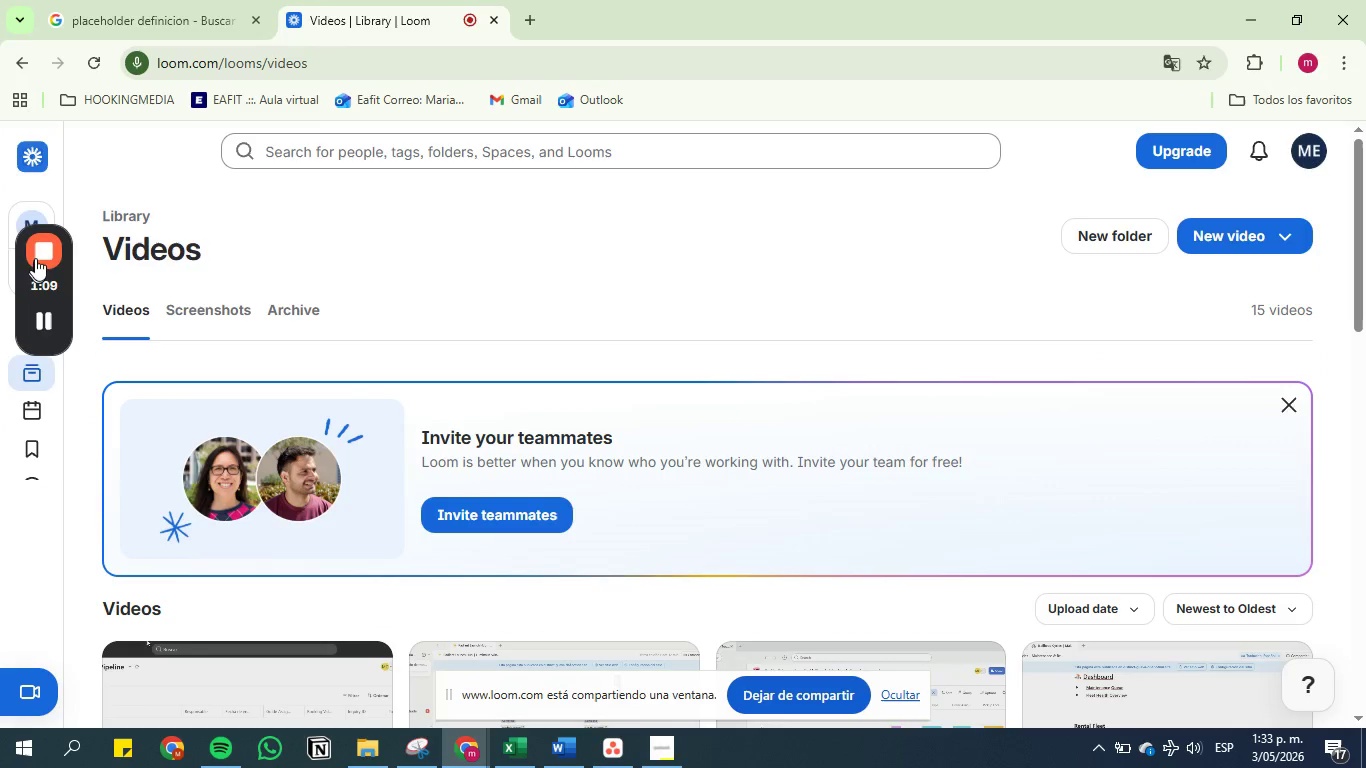 
left_click([39, 248])
 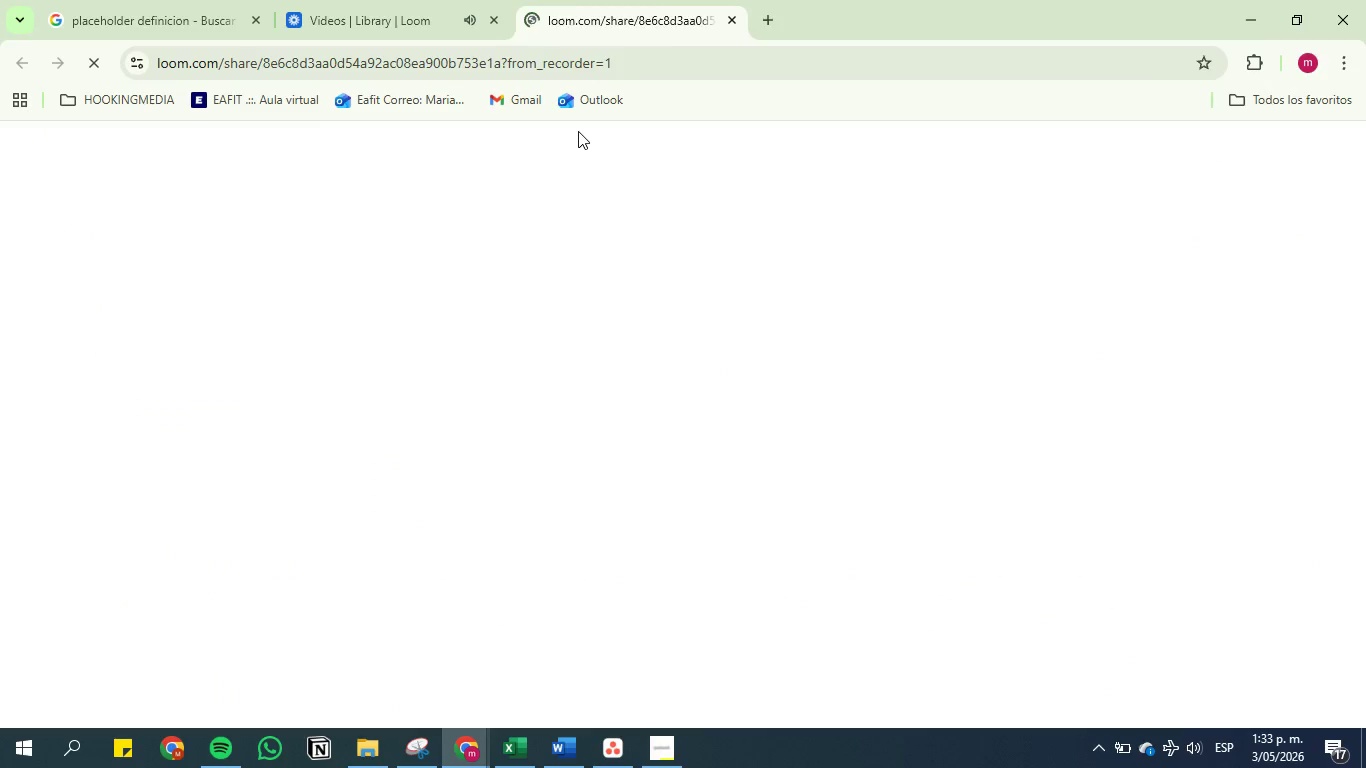 
mouse_move([596, 14])
 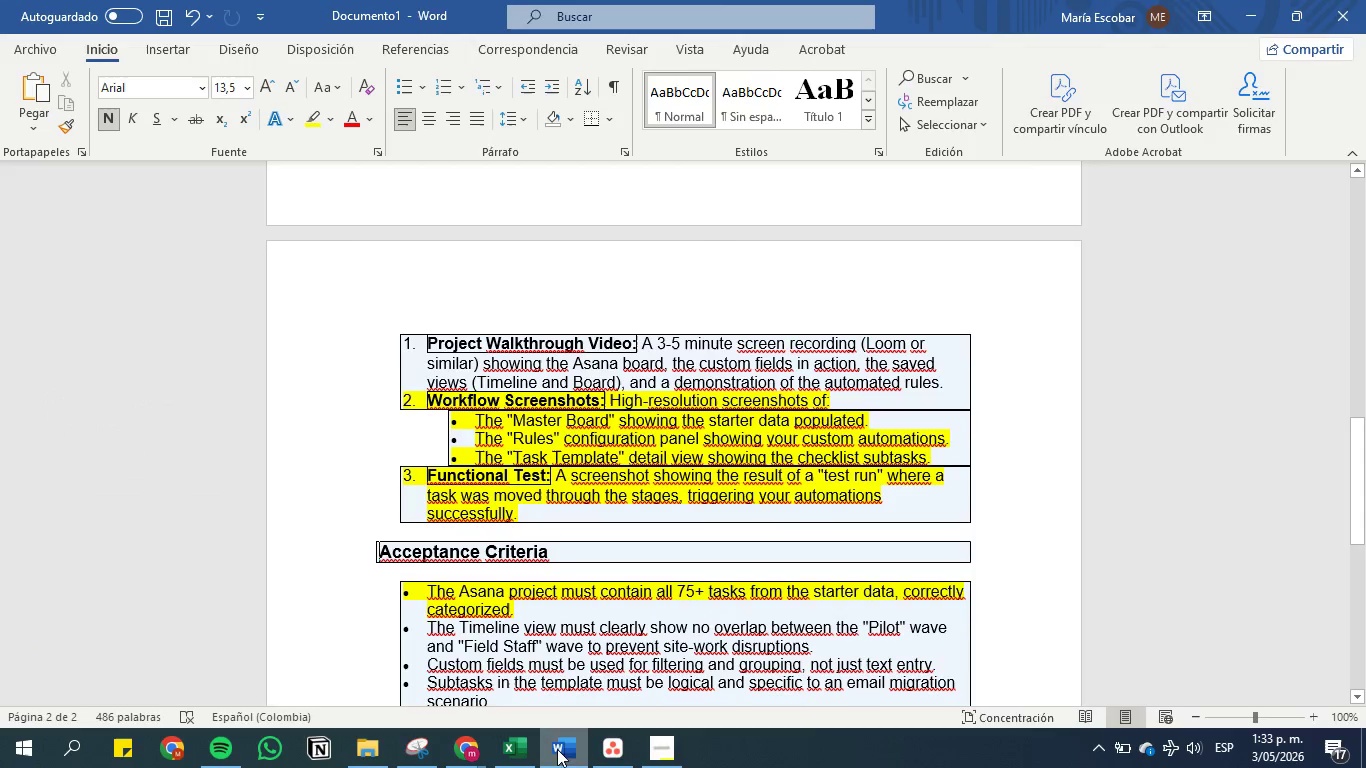 
left_click([522, 345])
 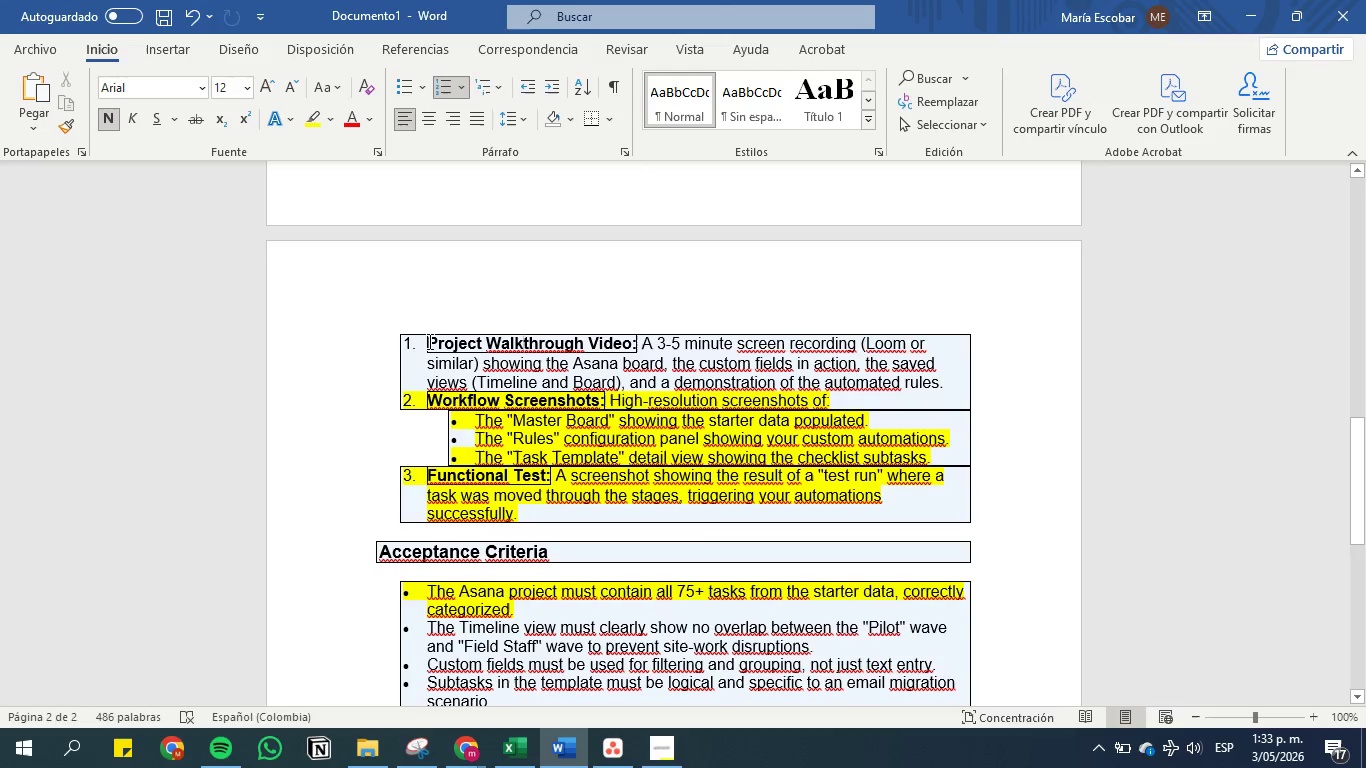 
left_click_drag(start_coordinate=[428, 341], to_coordinate=[608, 345])
 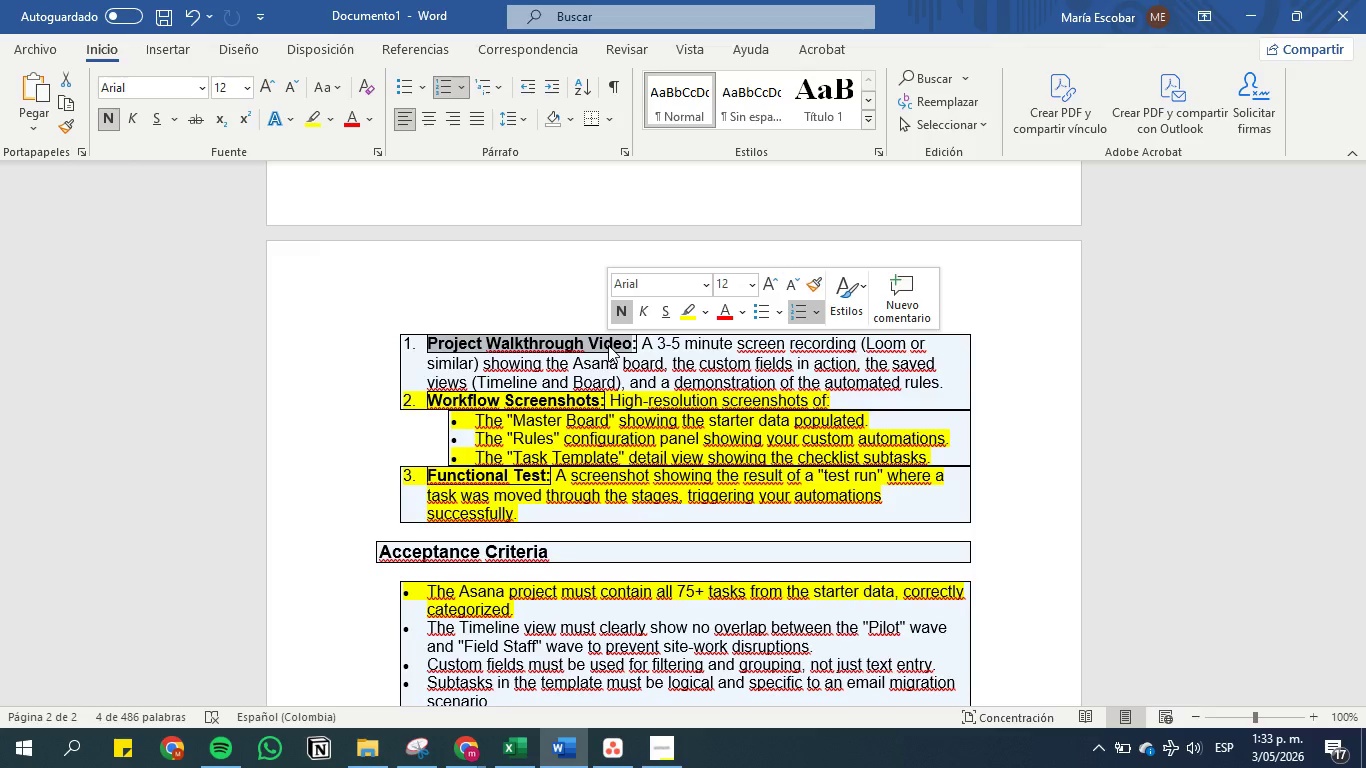 
hold_key(key=ControlLeft, duration=1.31)
 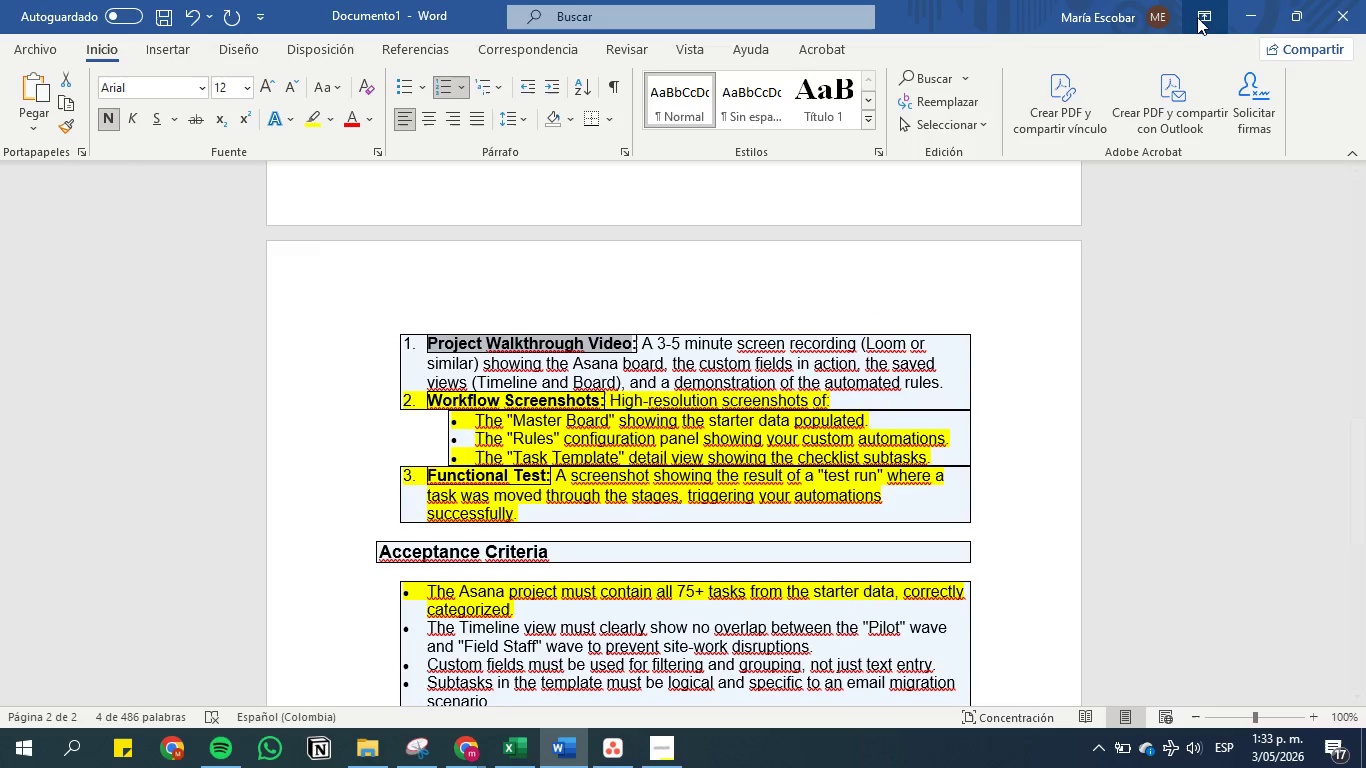 
hold_key(key=C, duration=0.64)
 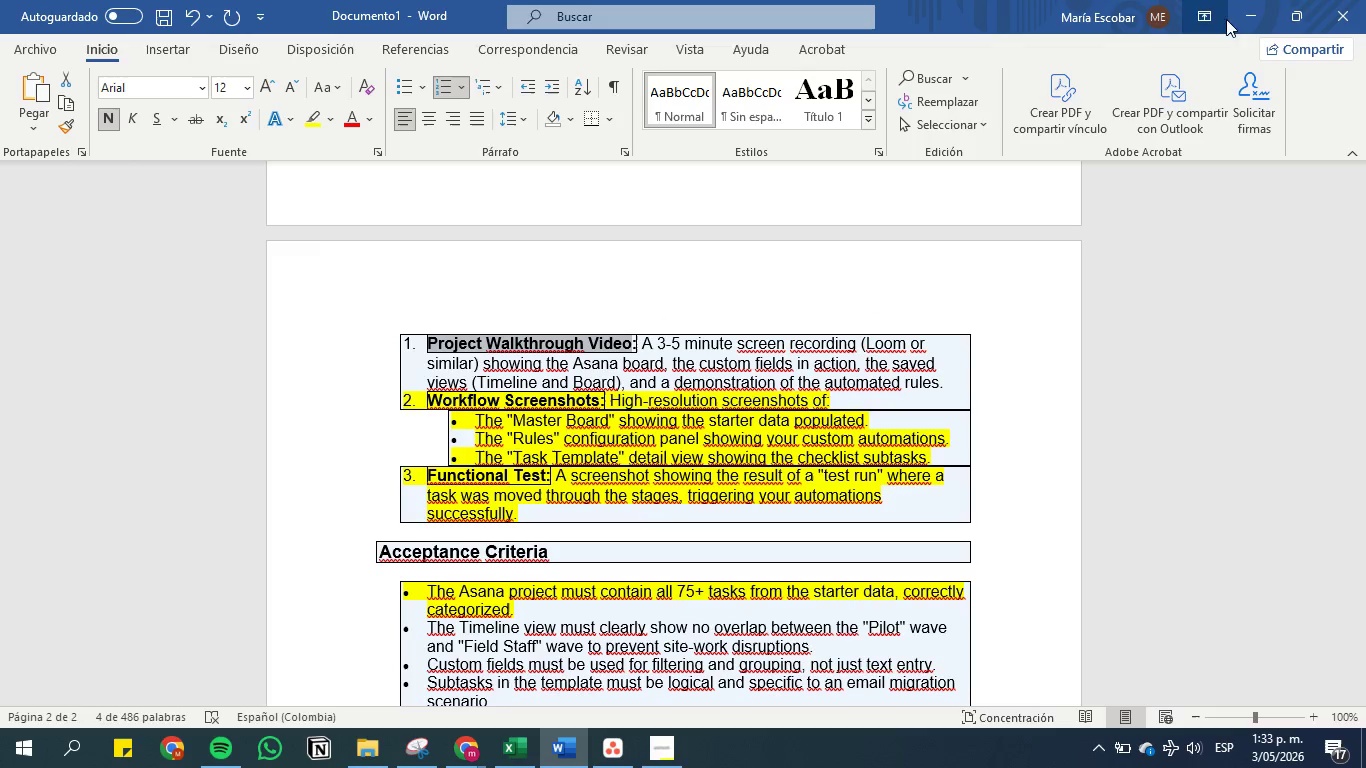 
left_click([1251, 19])
 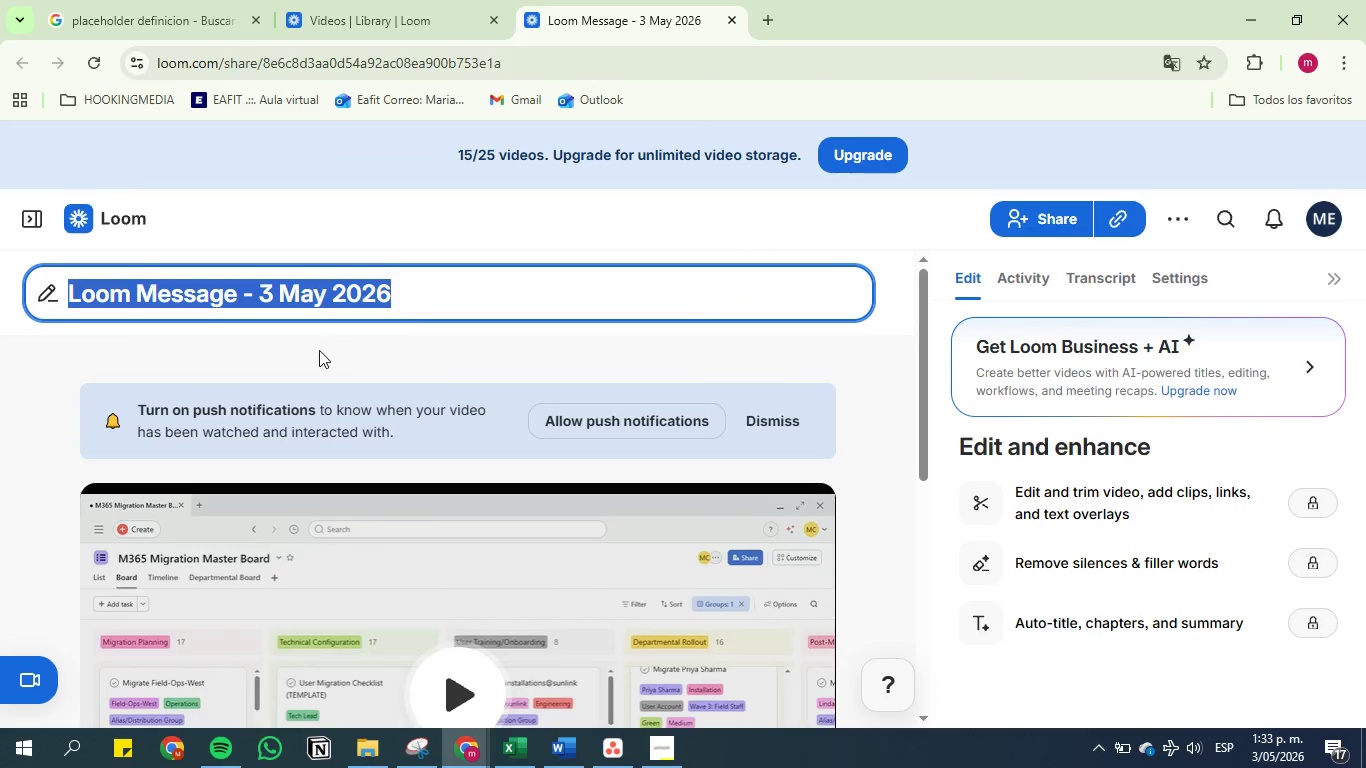 
key(Control+V)
 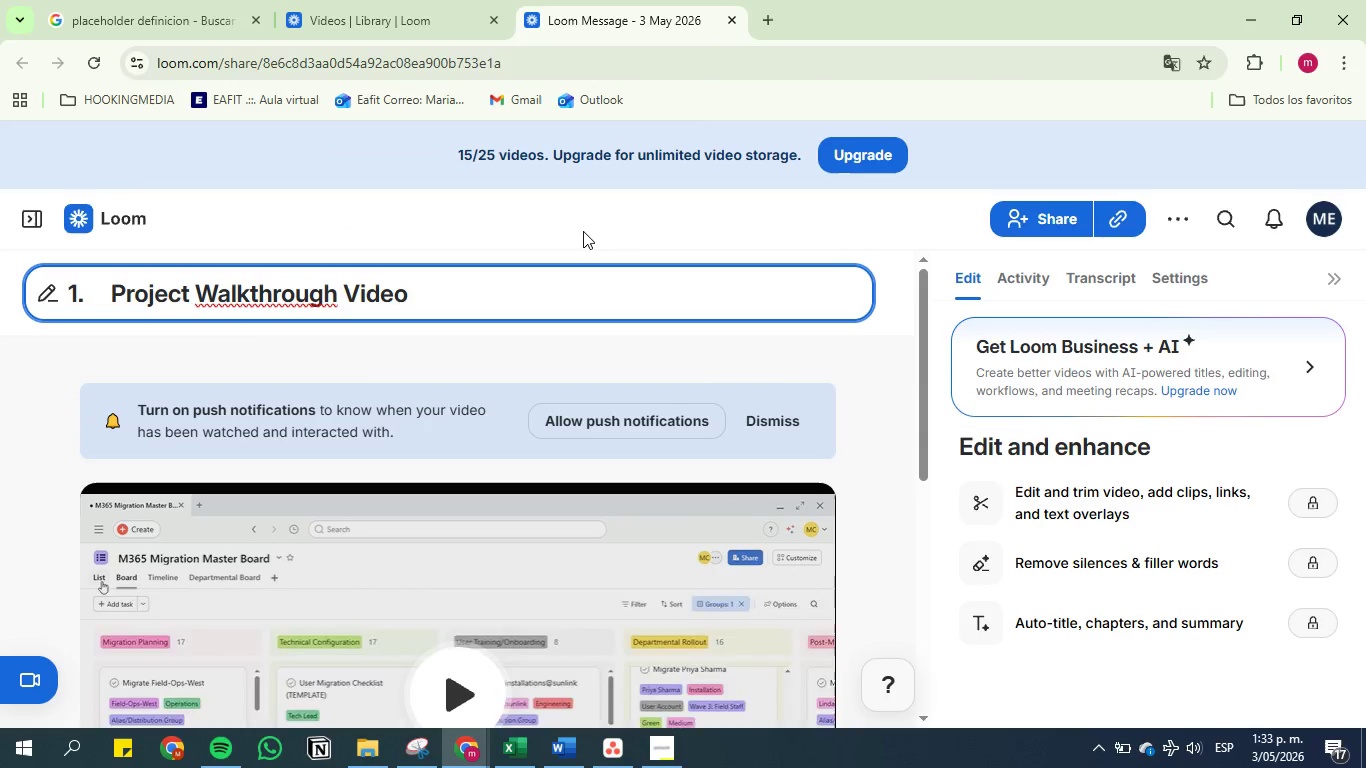 
left_click([1025, 218])
 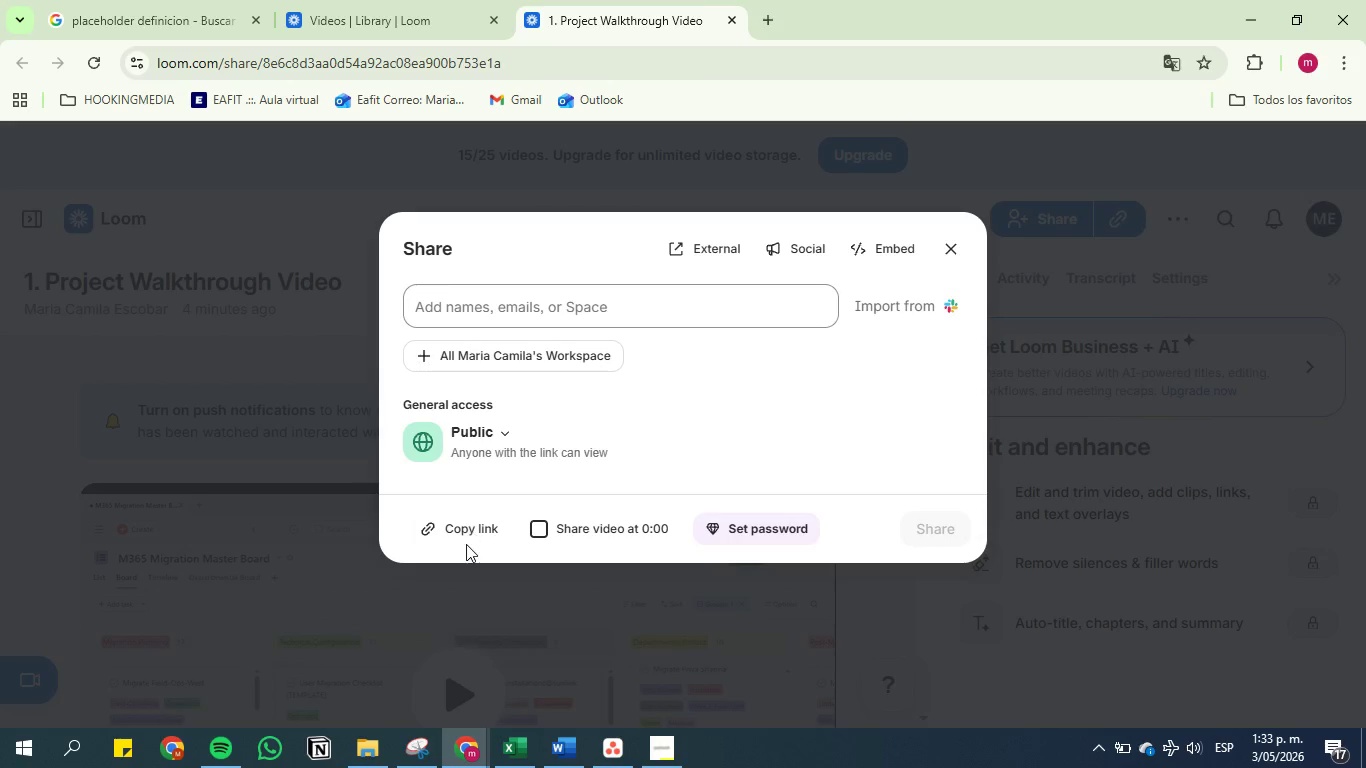 
left_click([466, 529])
 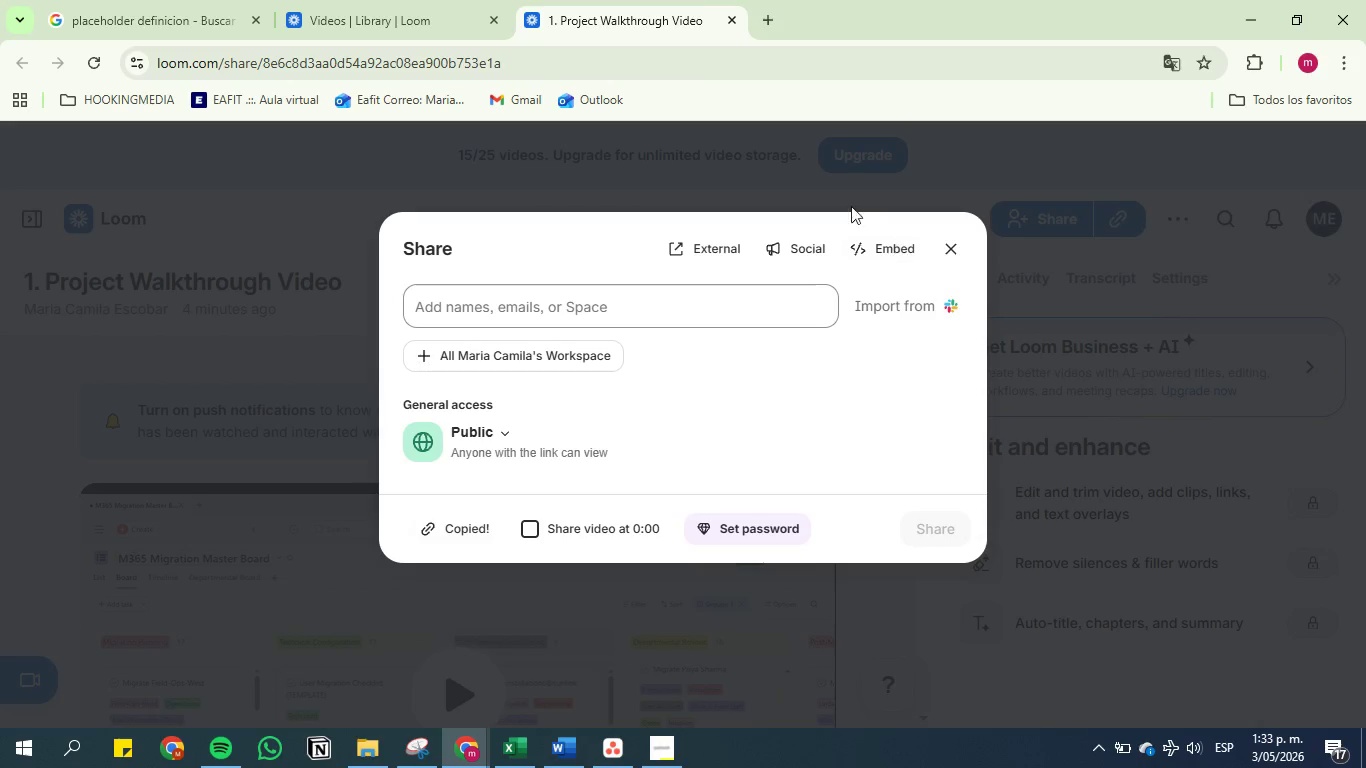 
left_click([710, 178])
 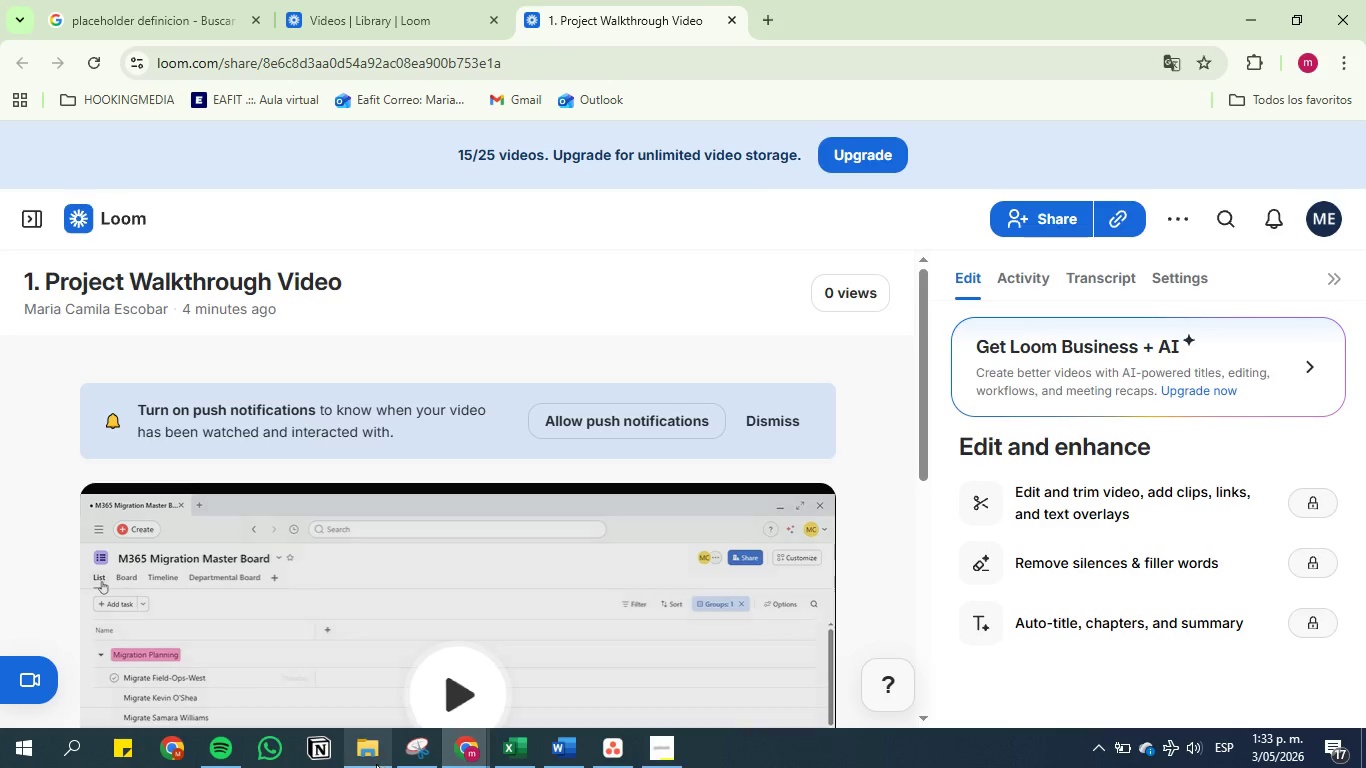 
left_click([362, 763])
 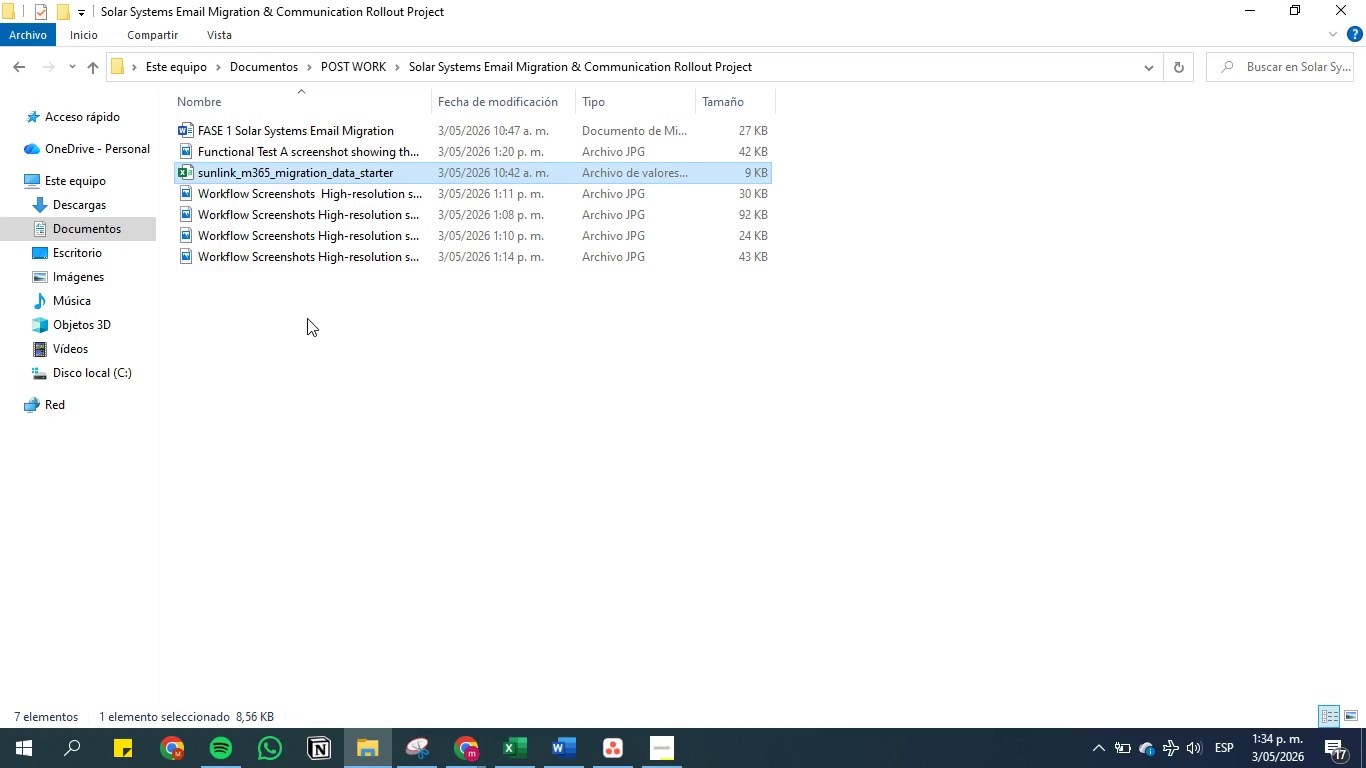 
wait(35.22)
 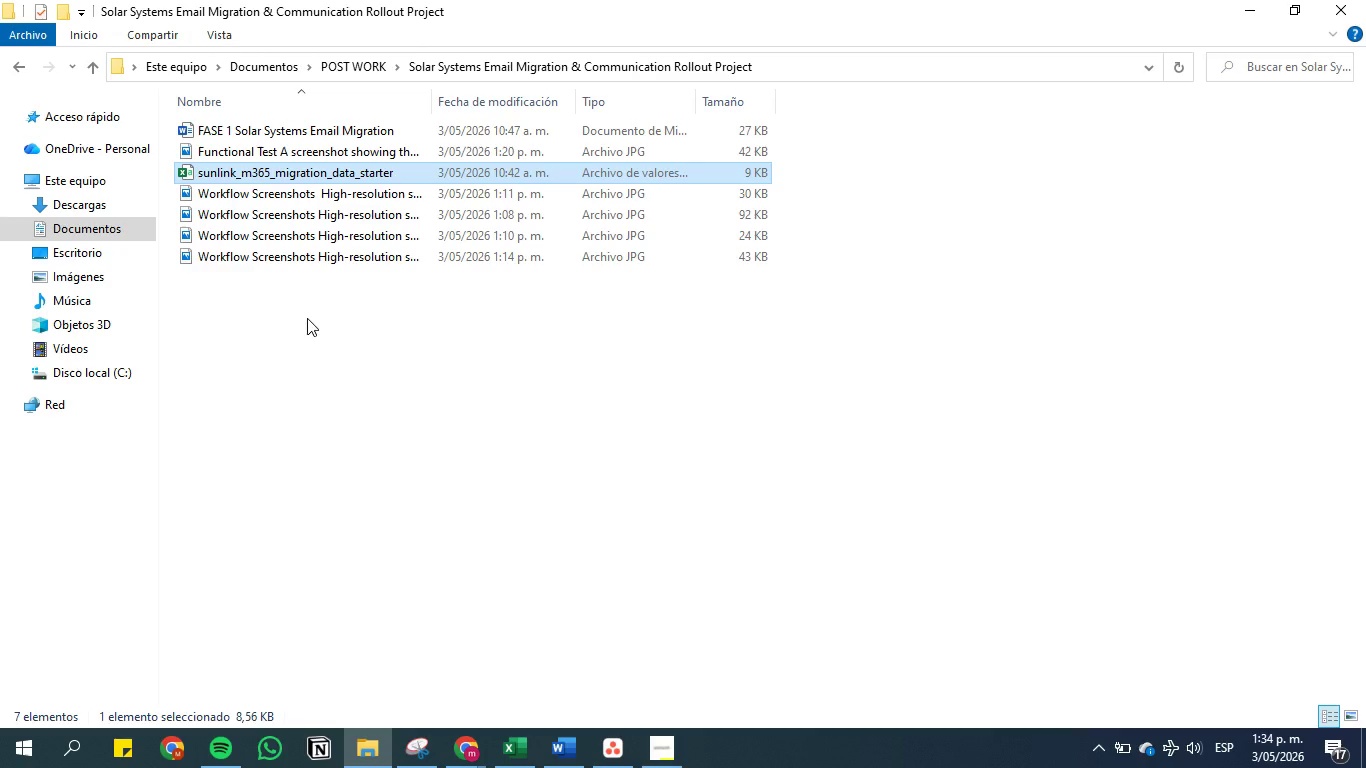 
left_click([663, 758])